 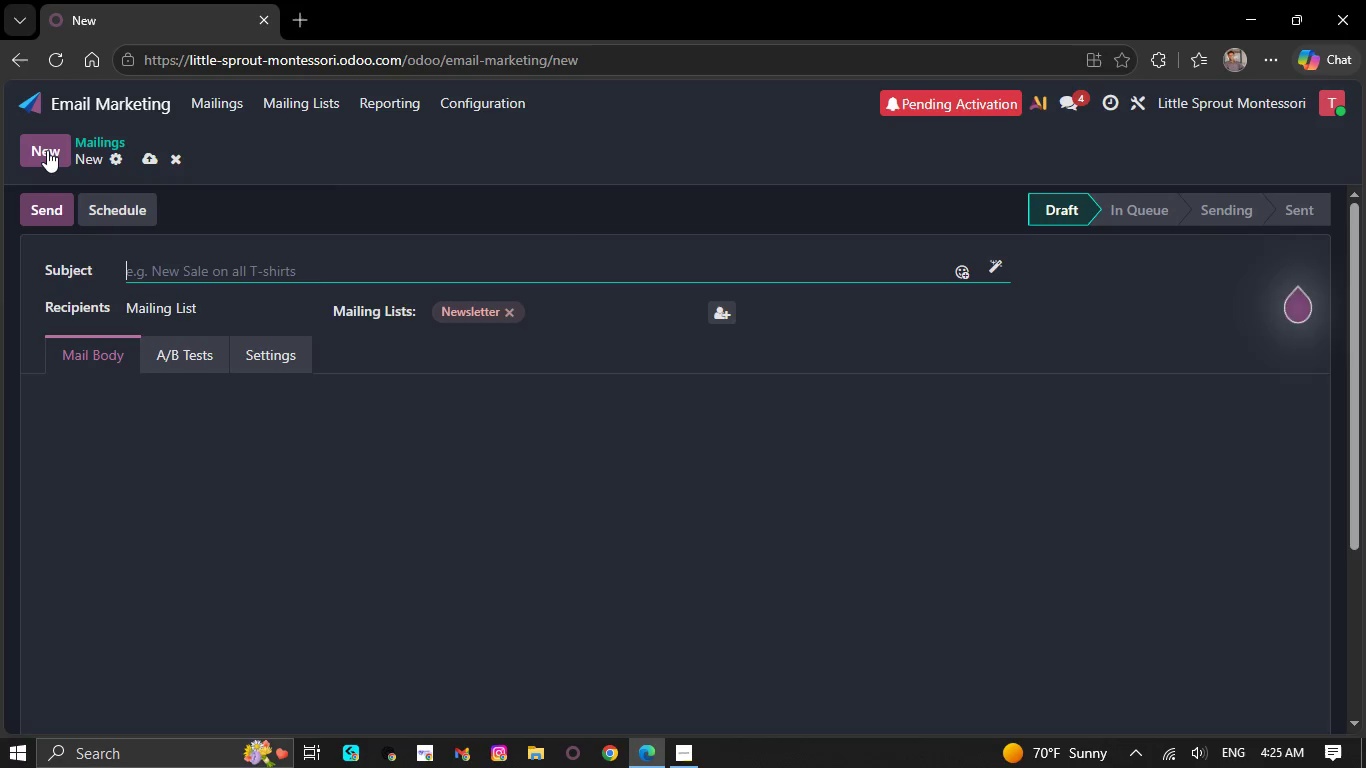 
scroll: coordinate [217, 473], scroll_direction: down, amount: 11.0
 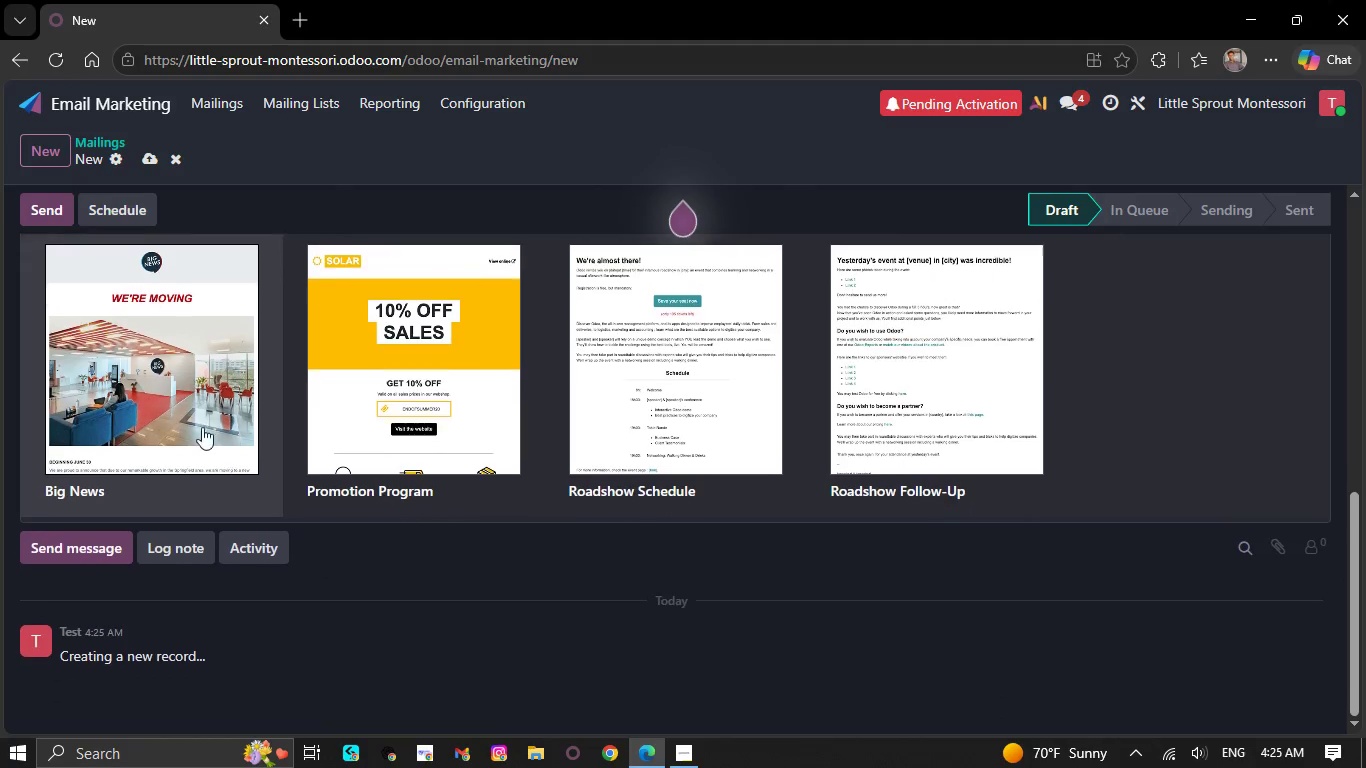 
left_click([194, 393])
 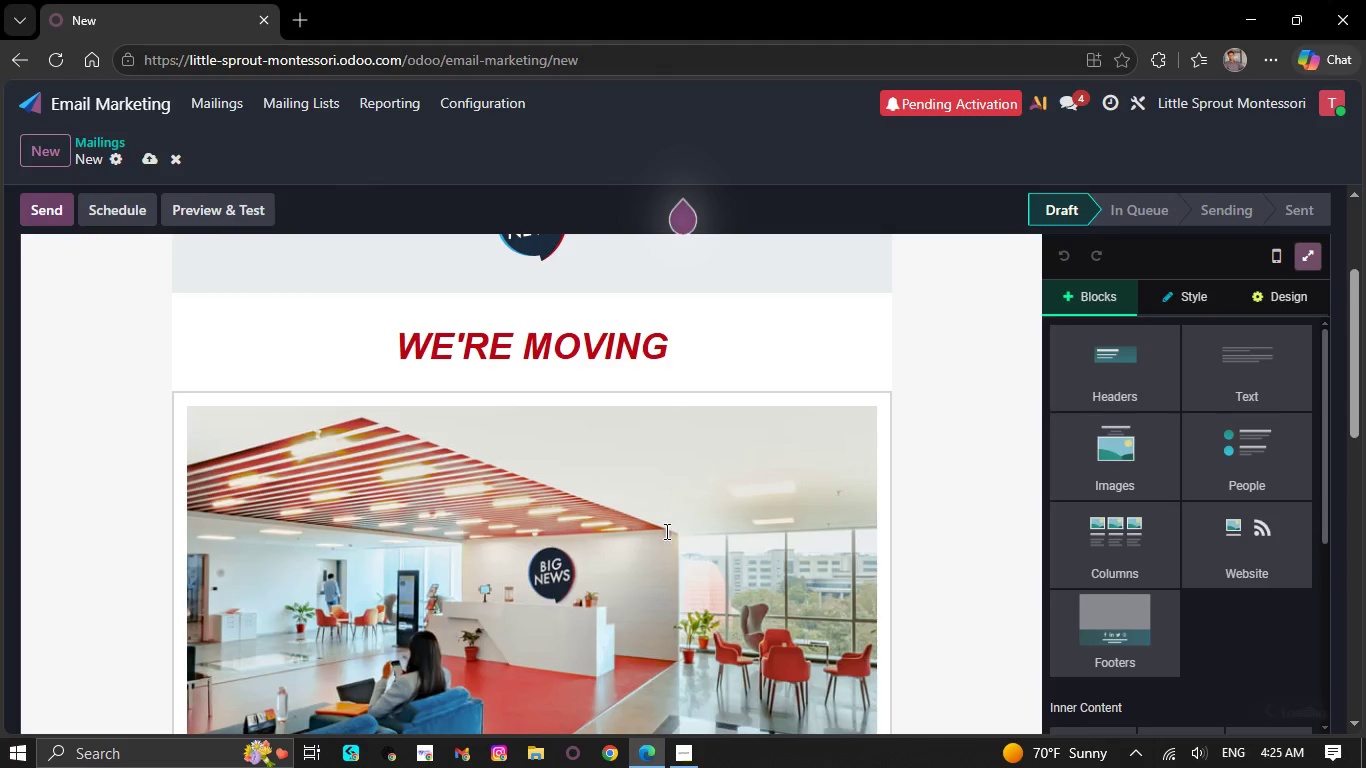 
scroll: coordinate [679, 549], scroll_direction: down, amount: 7.0
 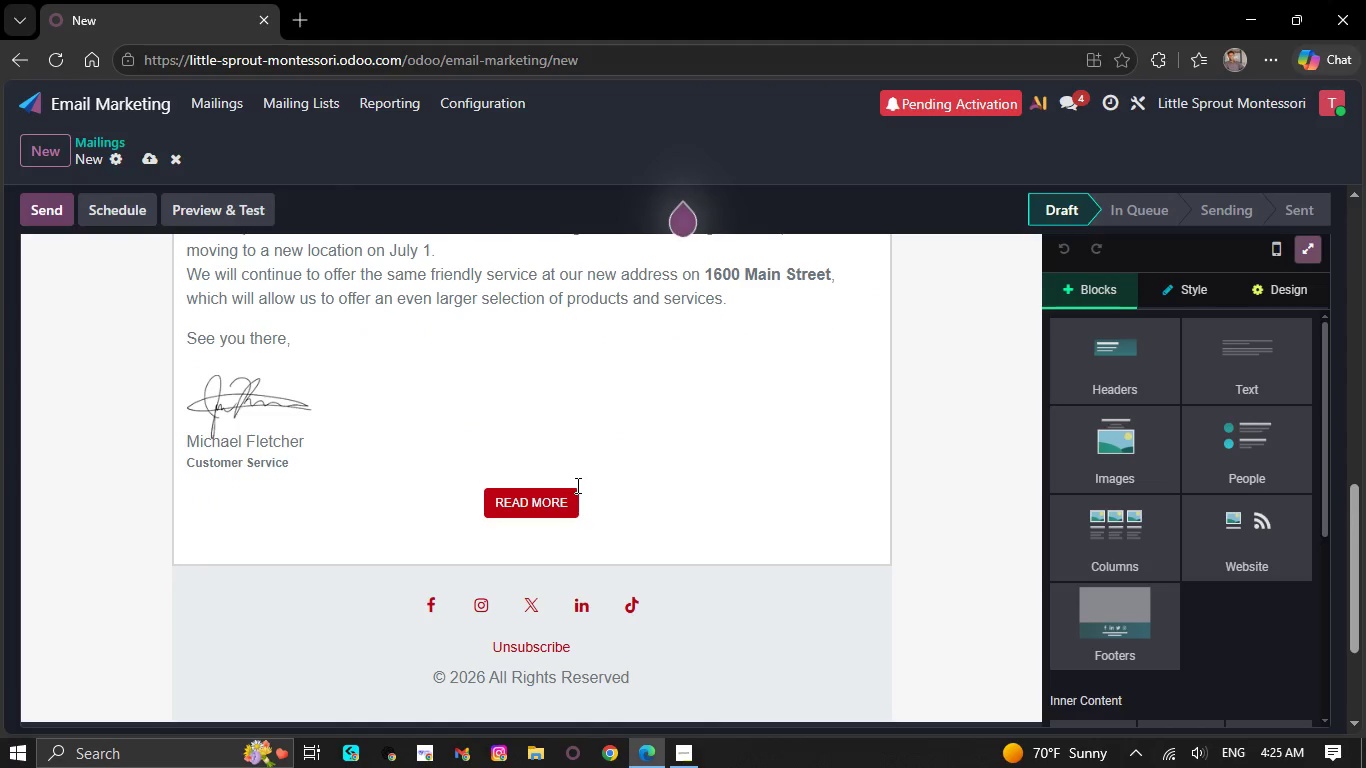 
left_click([571, 493])
 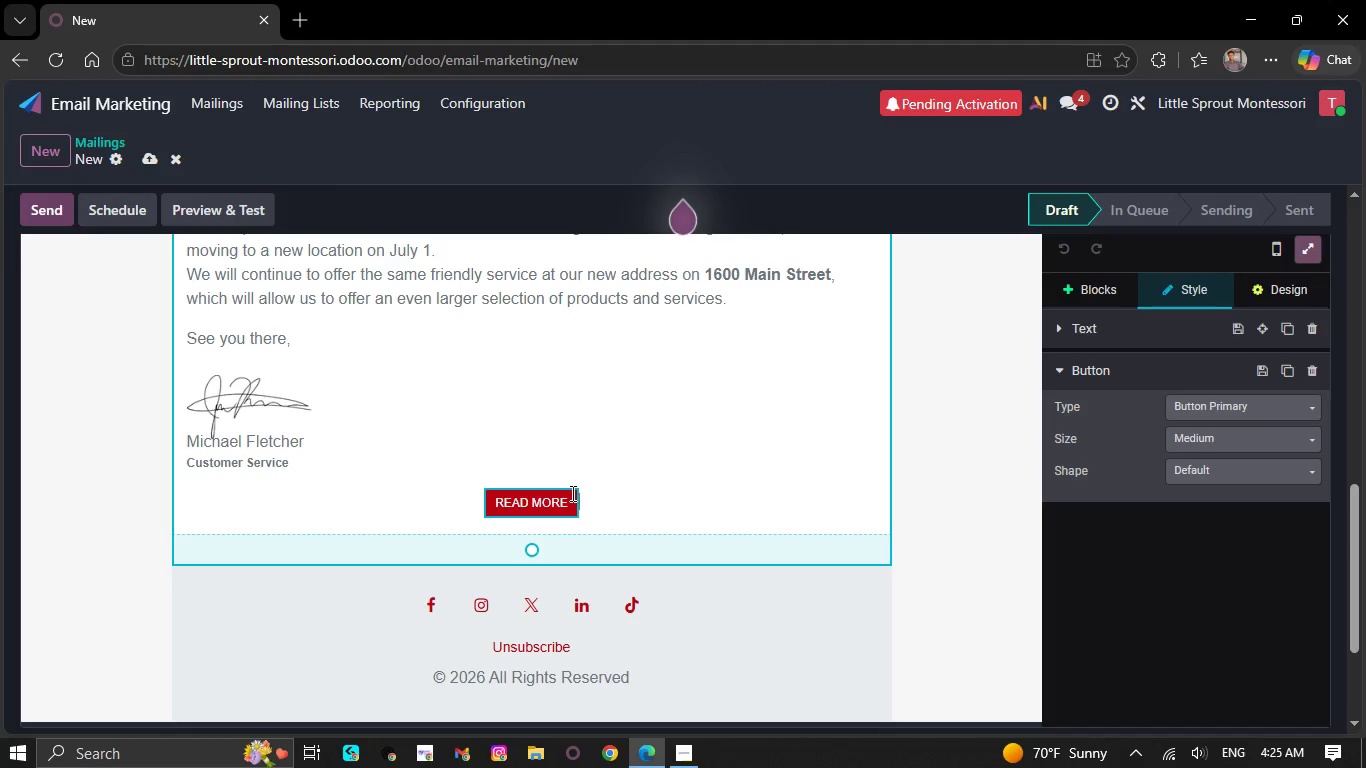 
key(Backspace)
 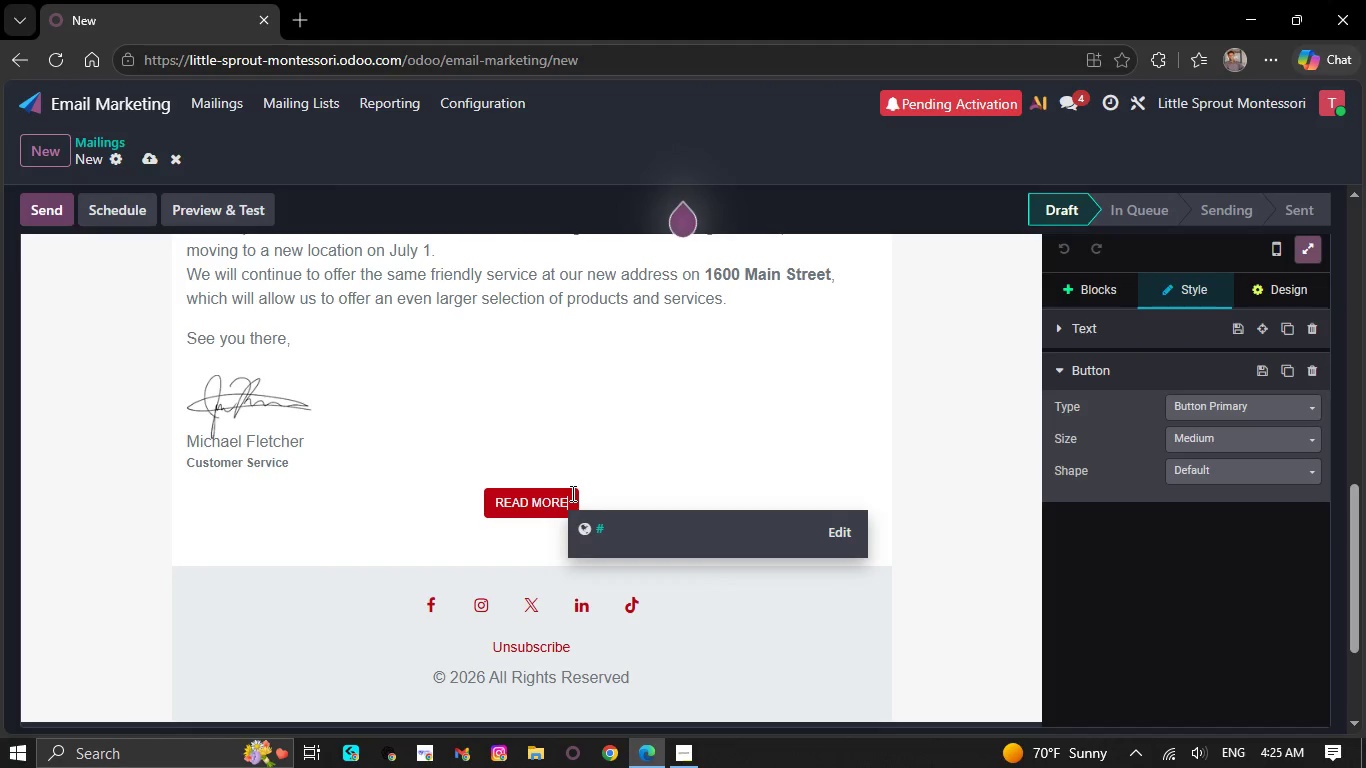 
key(Backspace)
 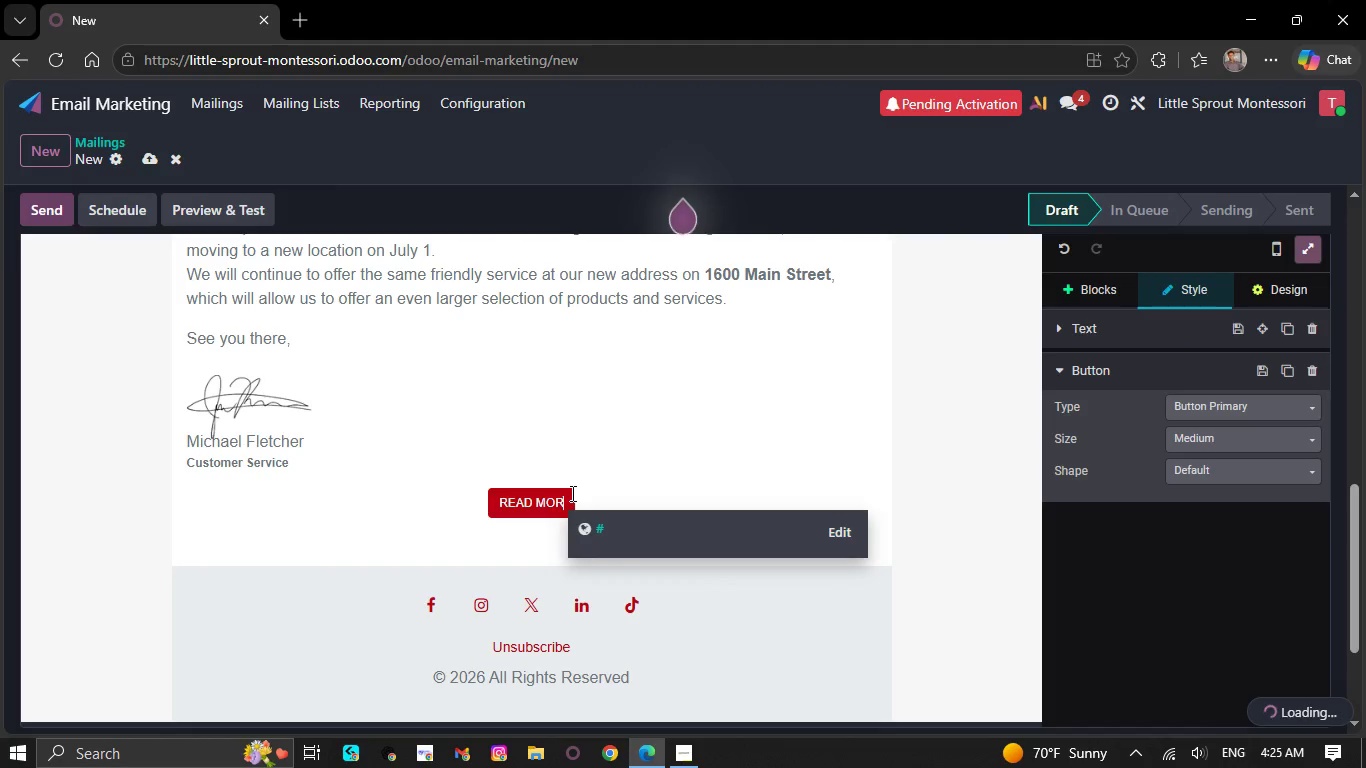 
key(Backspace)
 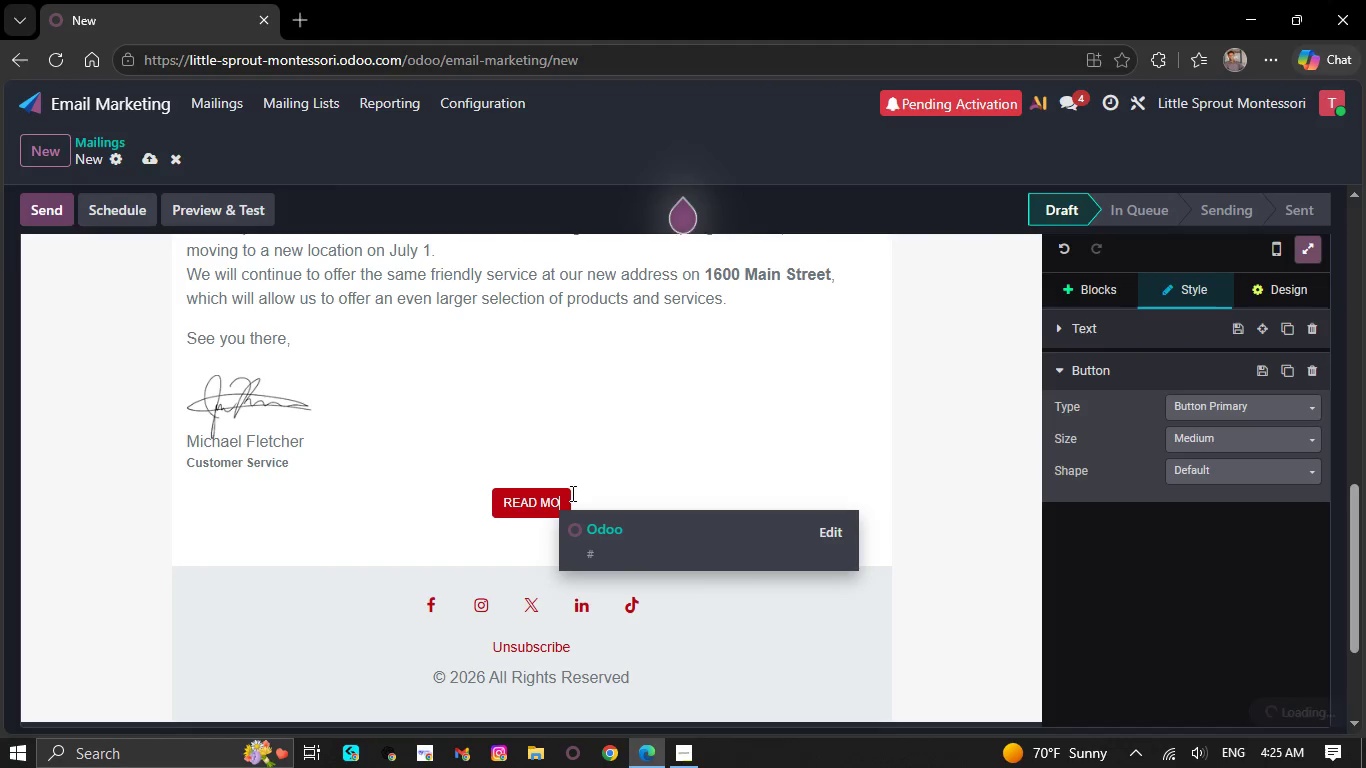 
key(Backspace)
 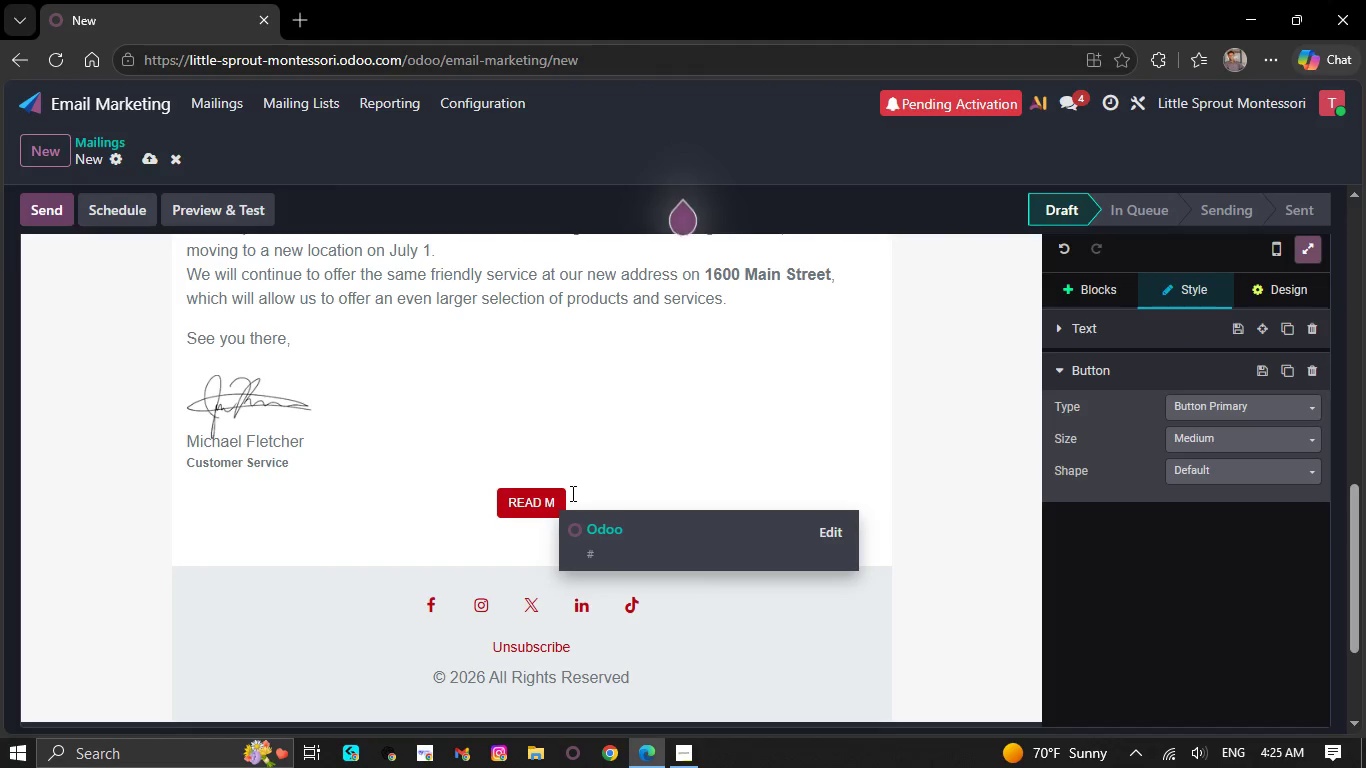 
key(Backspace)
 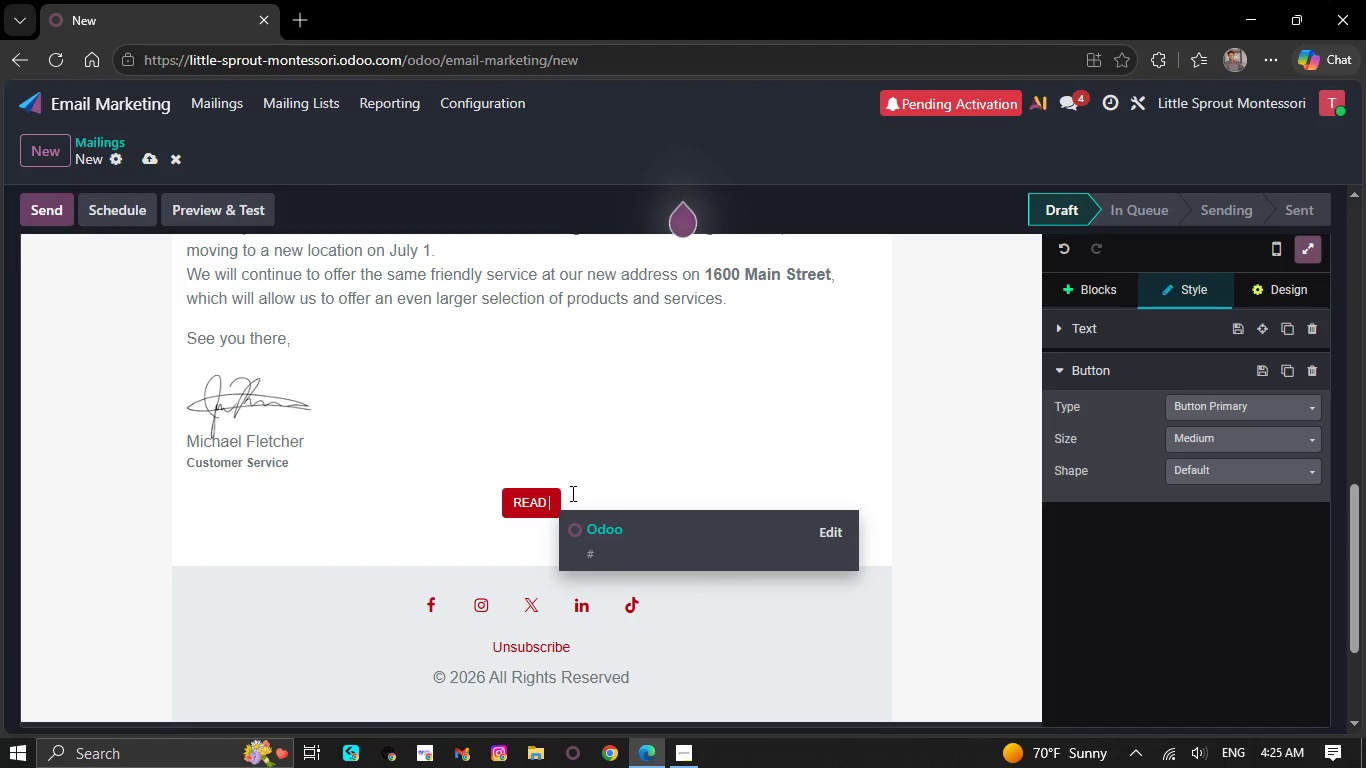 
key(Backspace)
 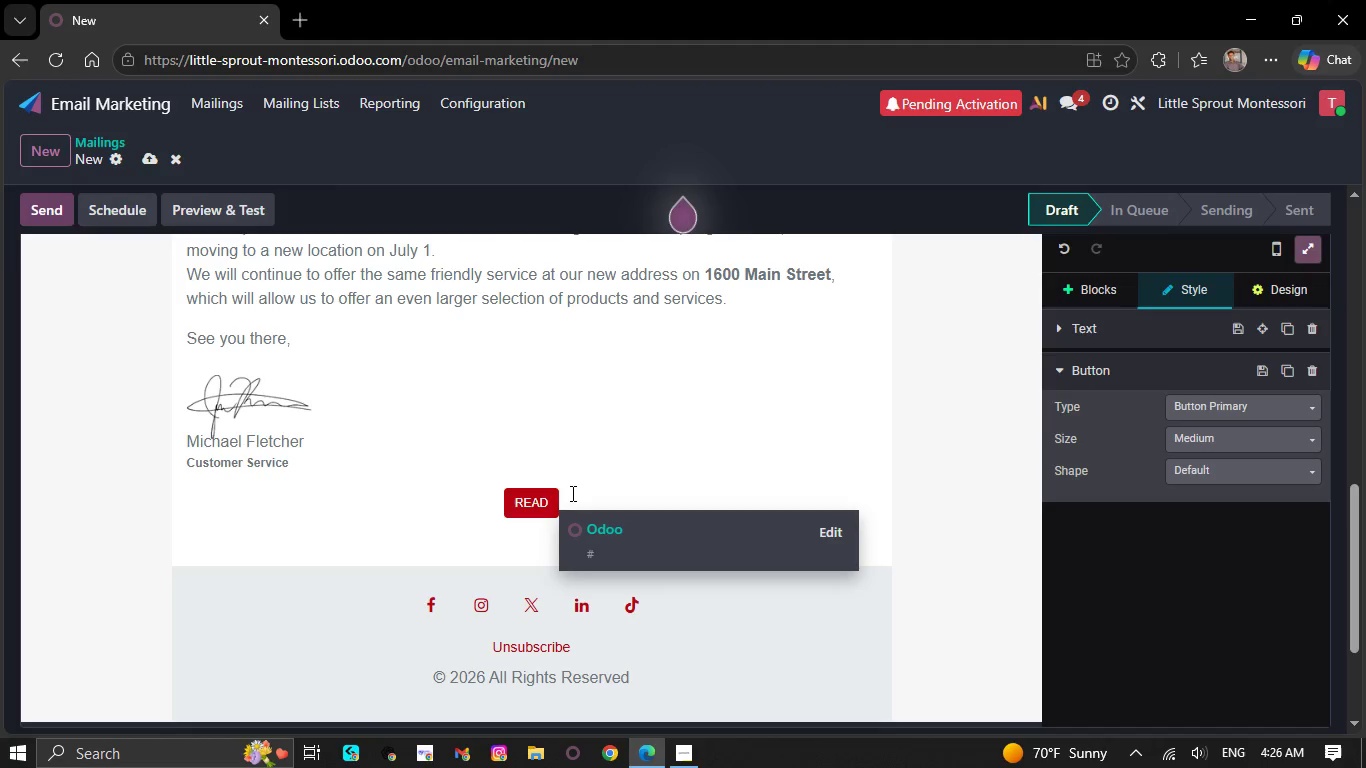 
wait(9.44)
 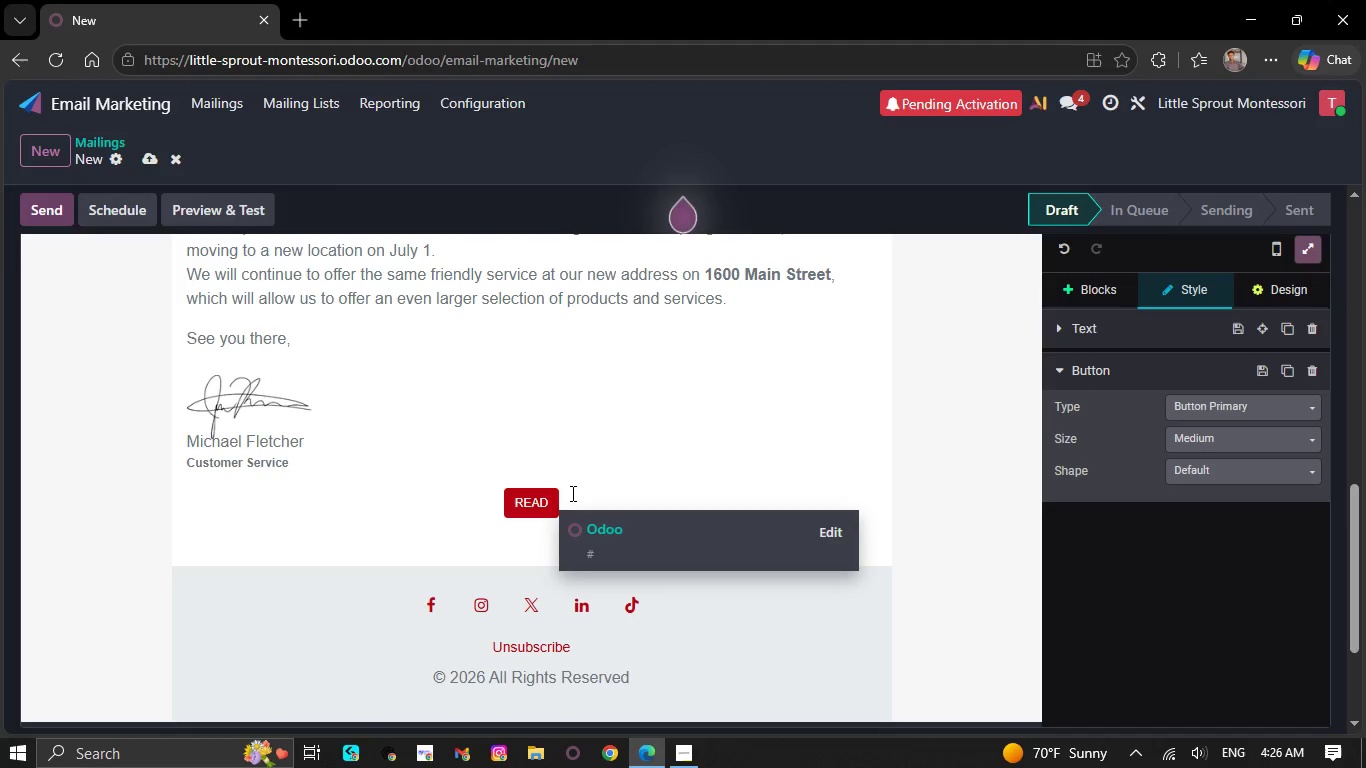 
key(Backspace)
 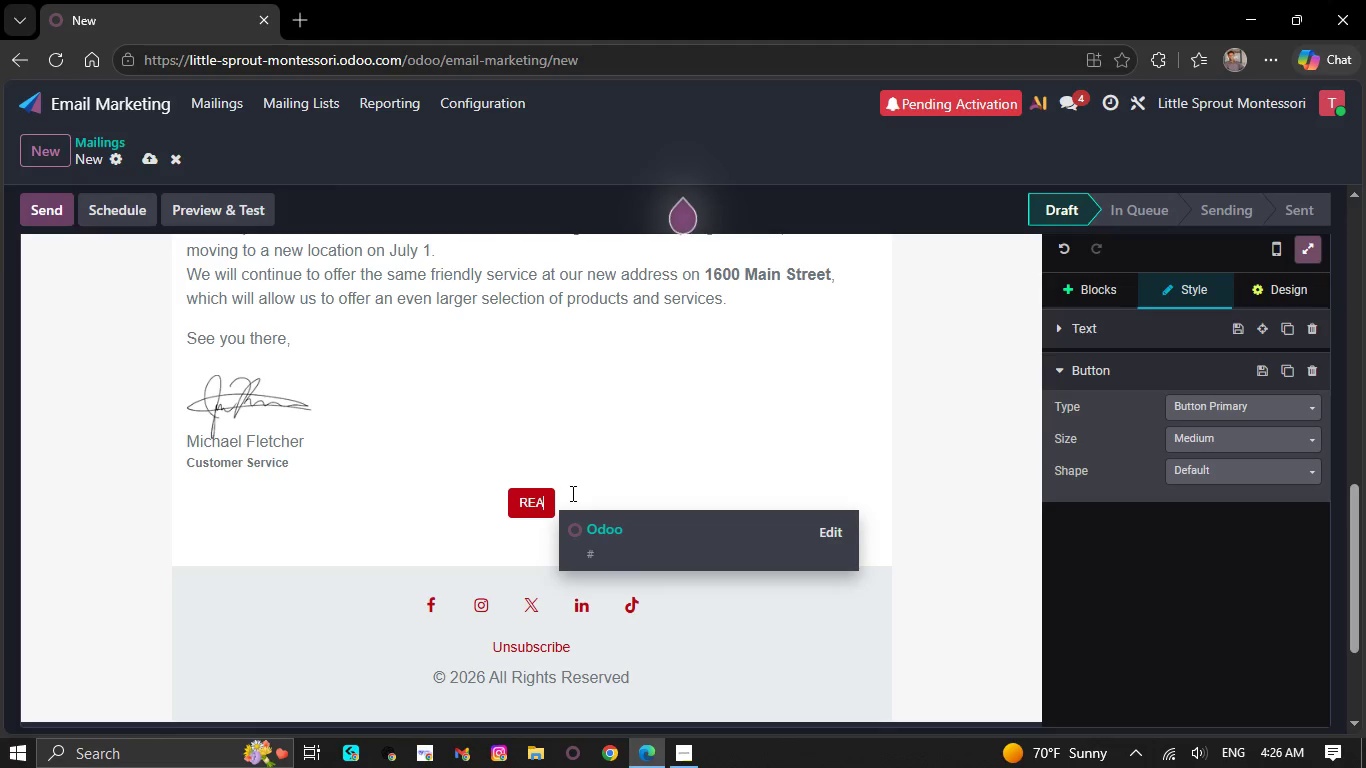 
key(Backspace)
 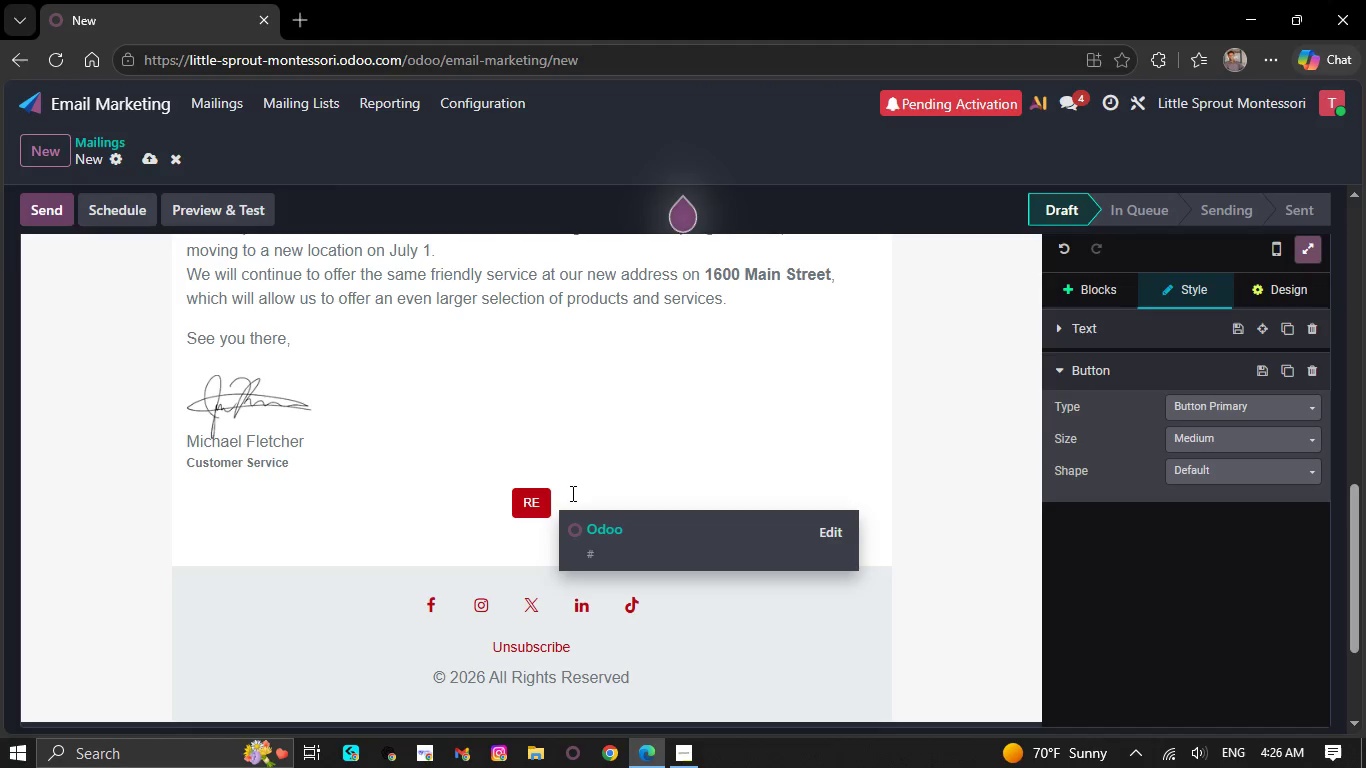 
key(Backspace)
 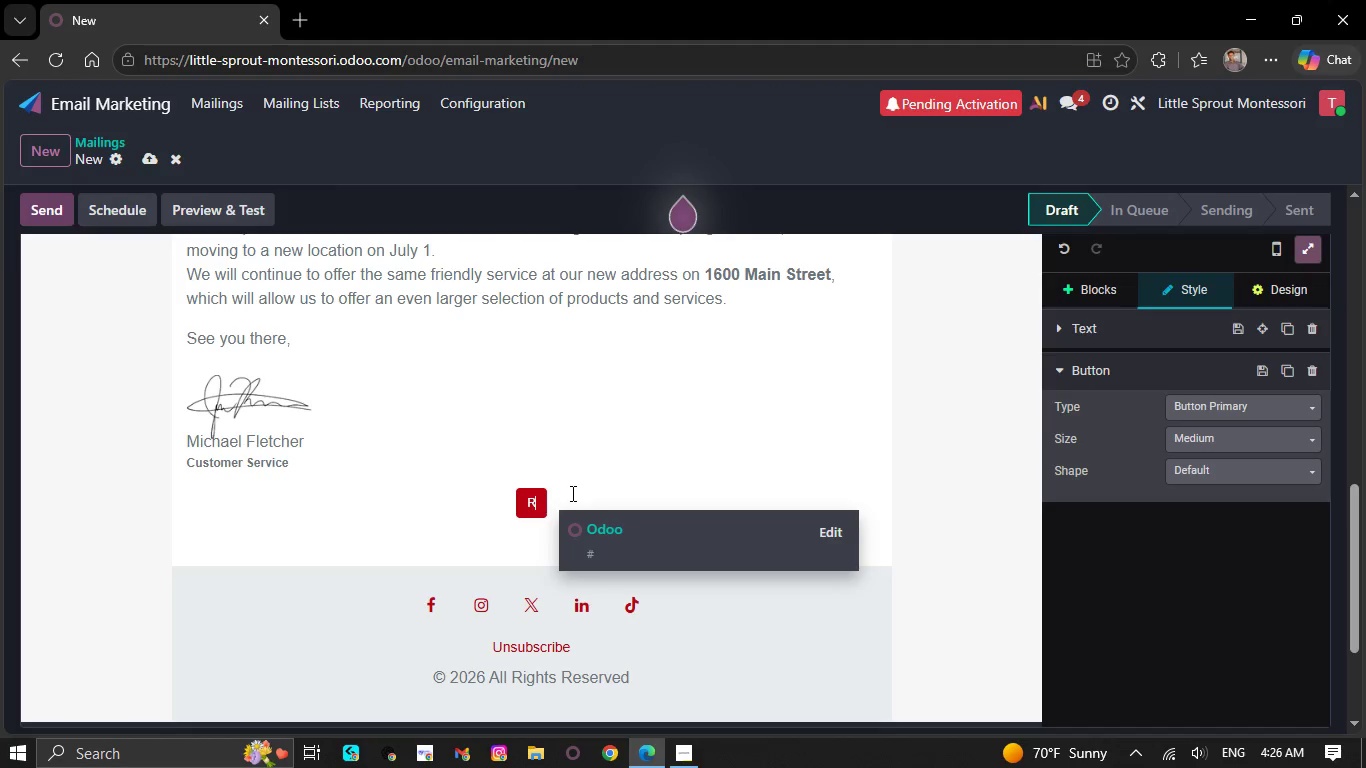 
wait(10.7)
 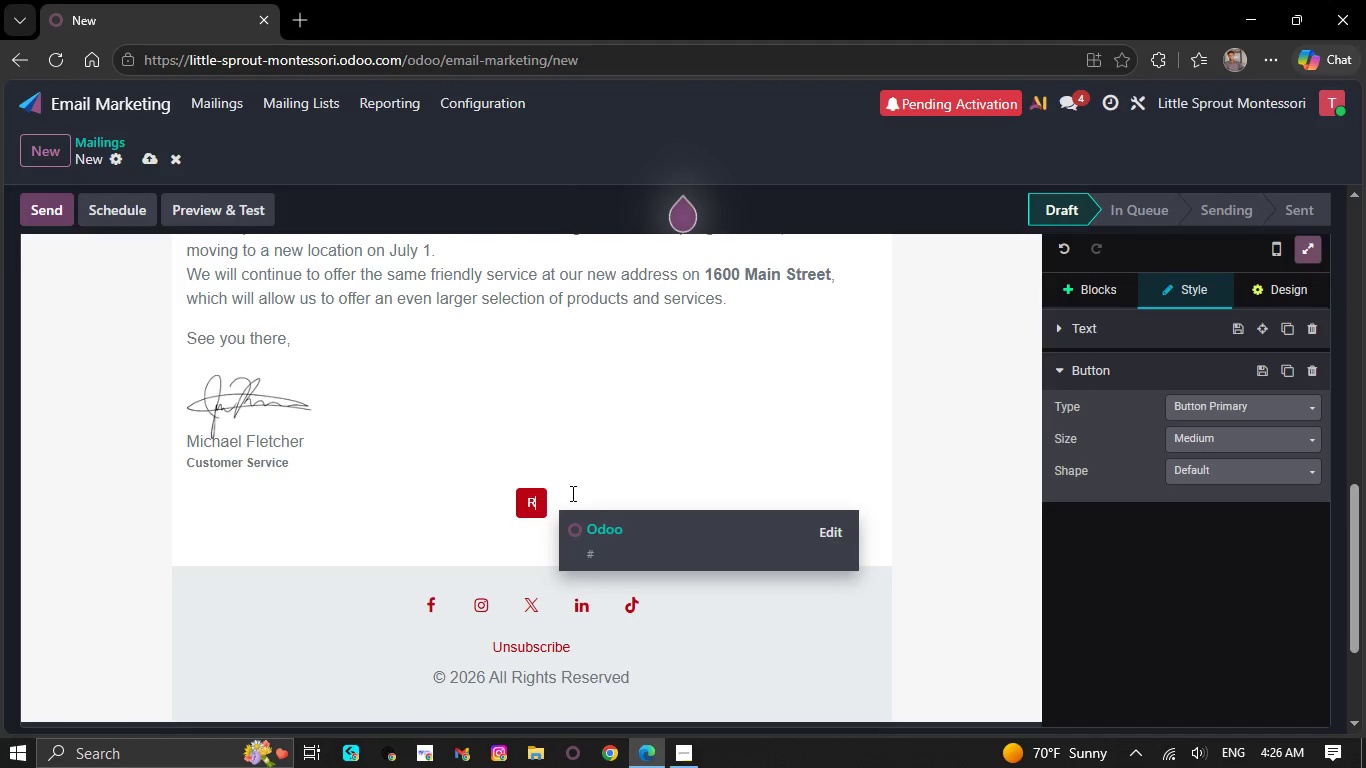 
key(Backspace)
 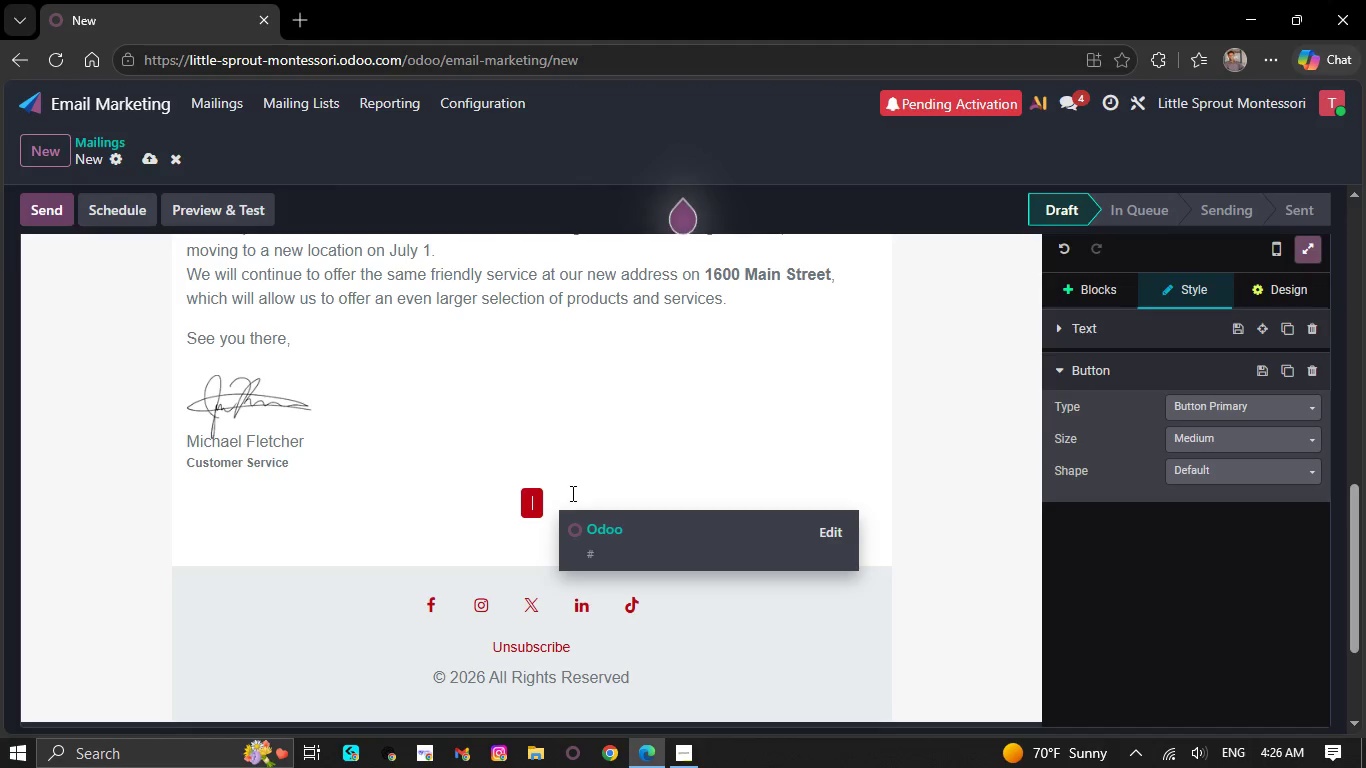 
key(Backspace)
 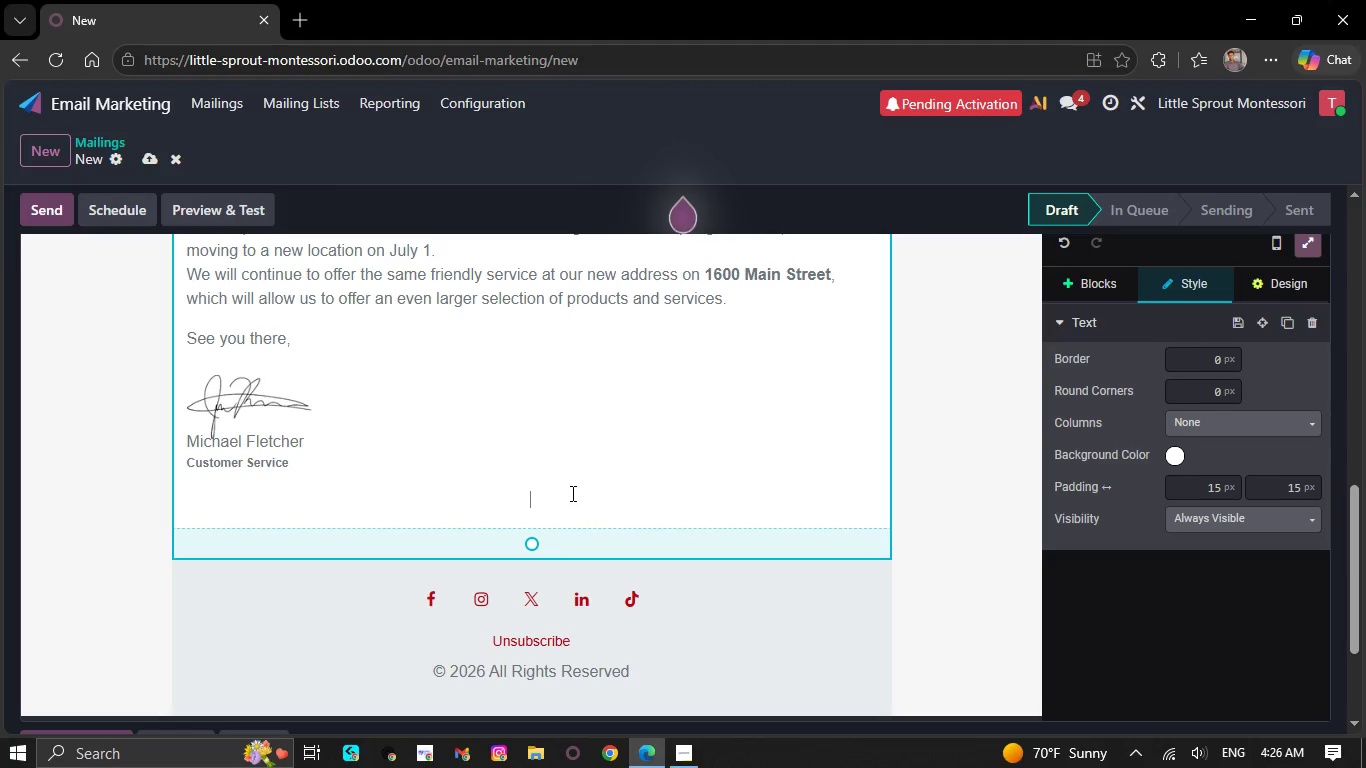 
key(Backspace)
 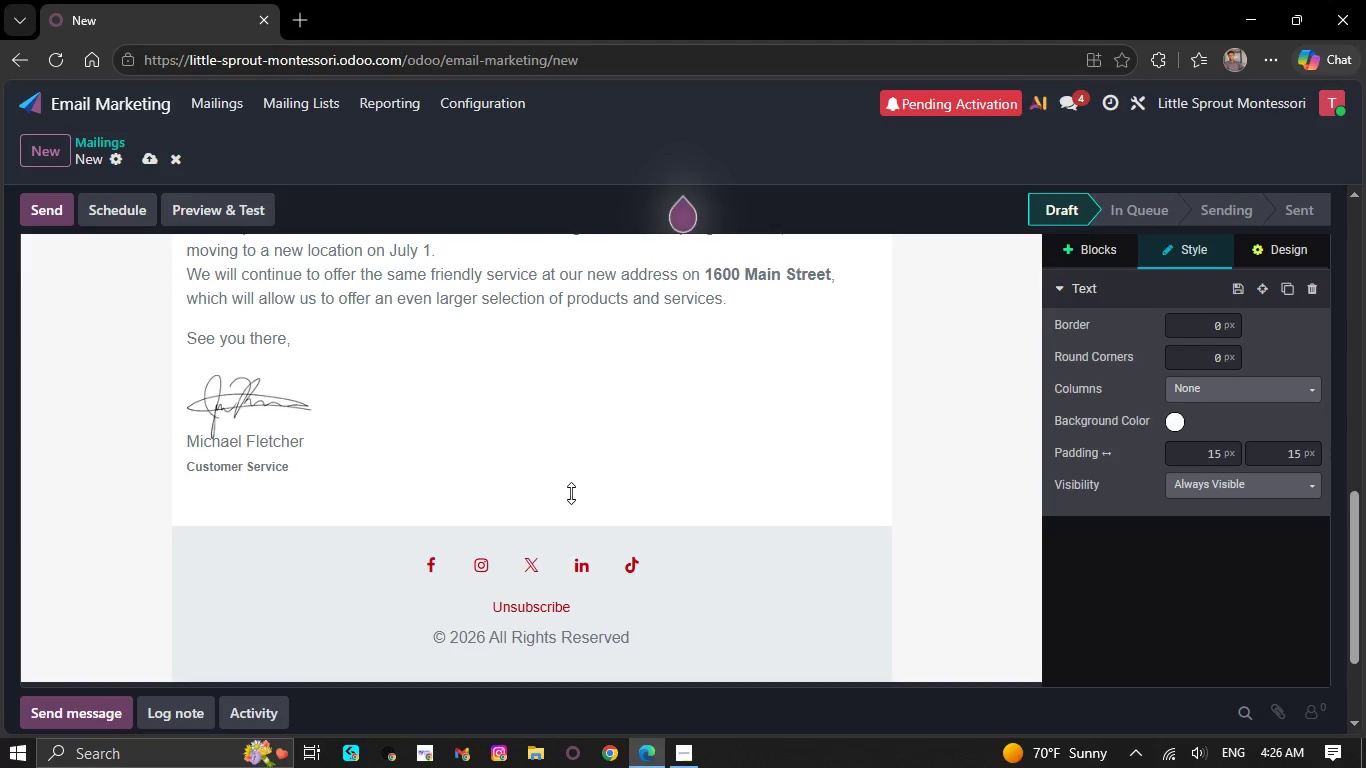 
key(Backspace)
 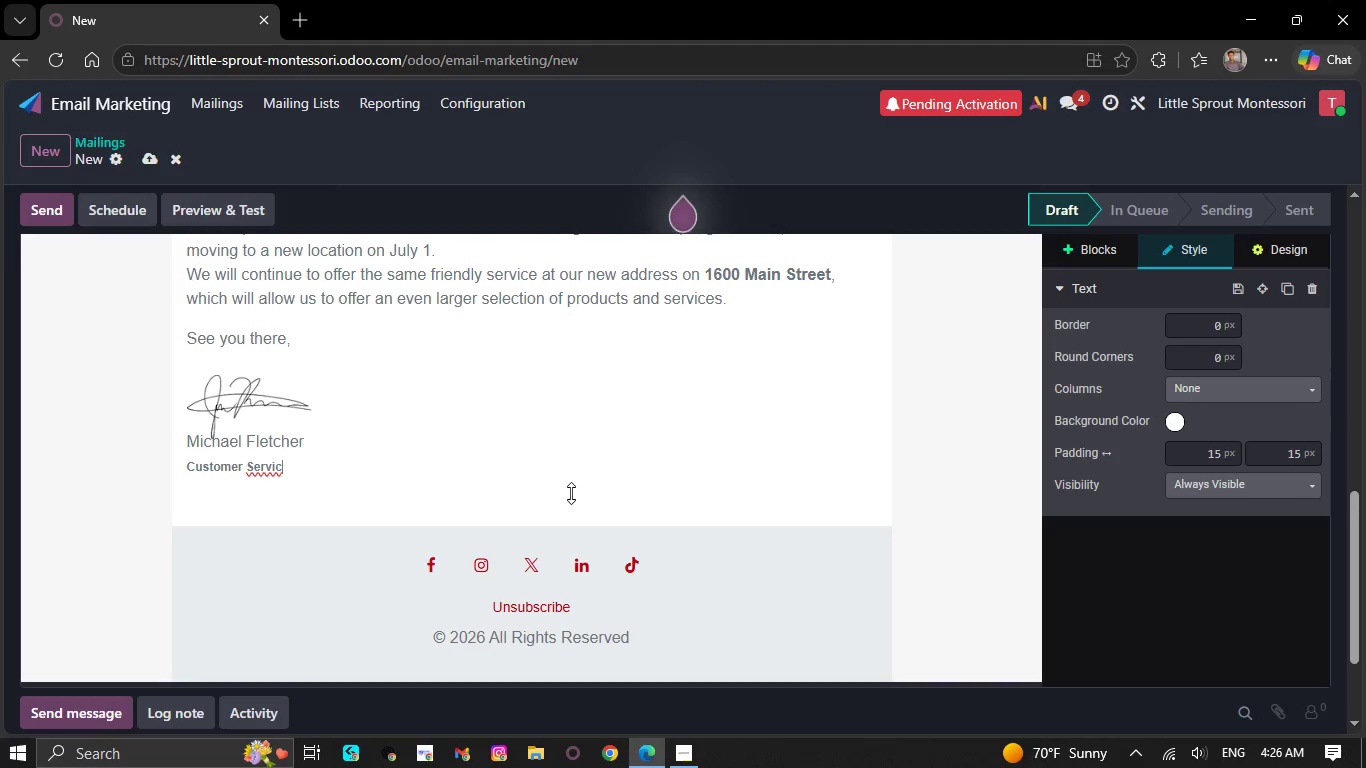 
key(Backspace)
 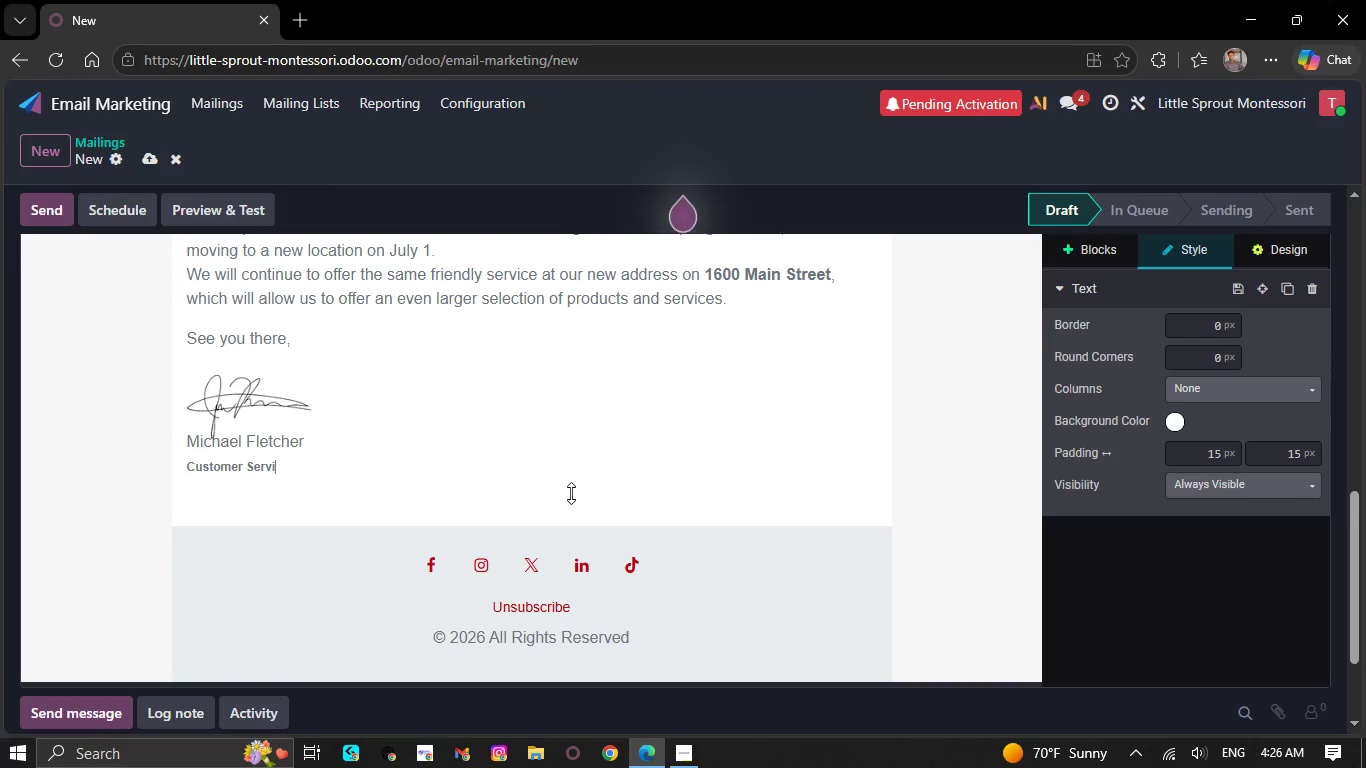 
key(Backspace)
 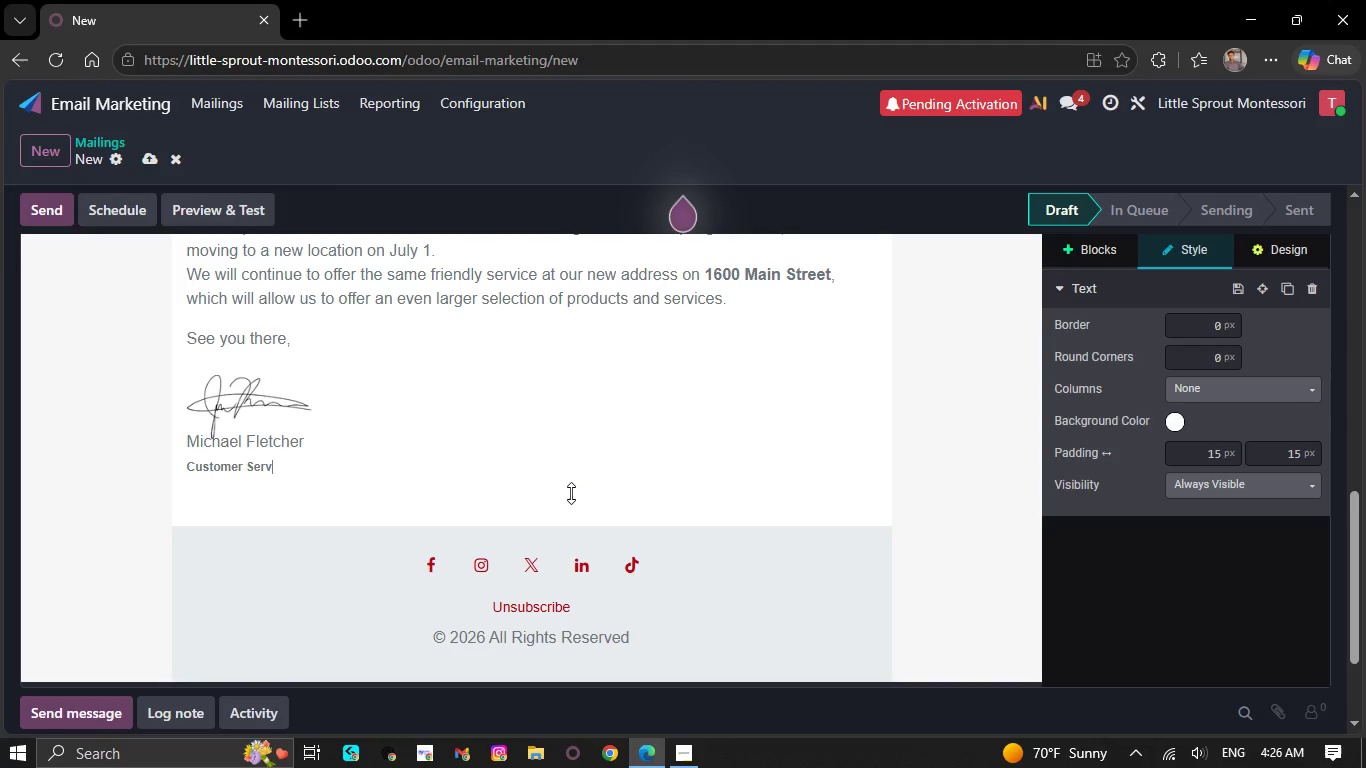 
key(Backspace)
 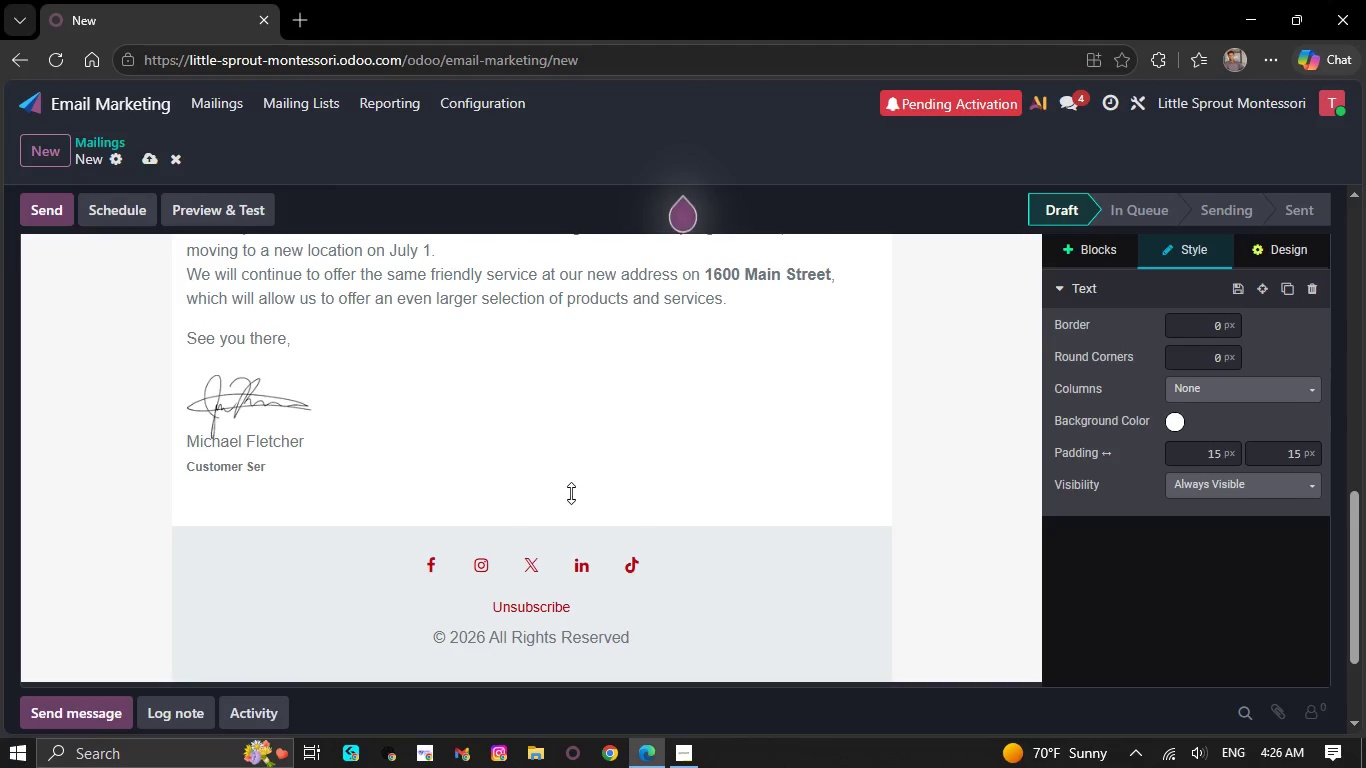 
wait(6.7)
 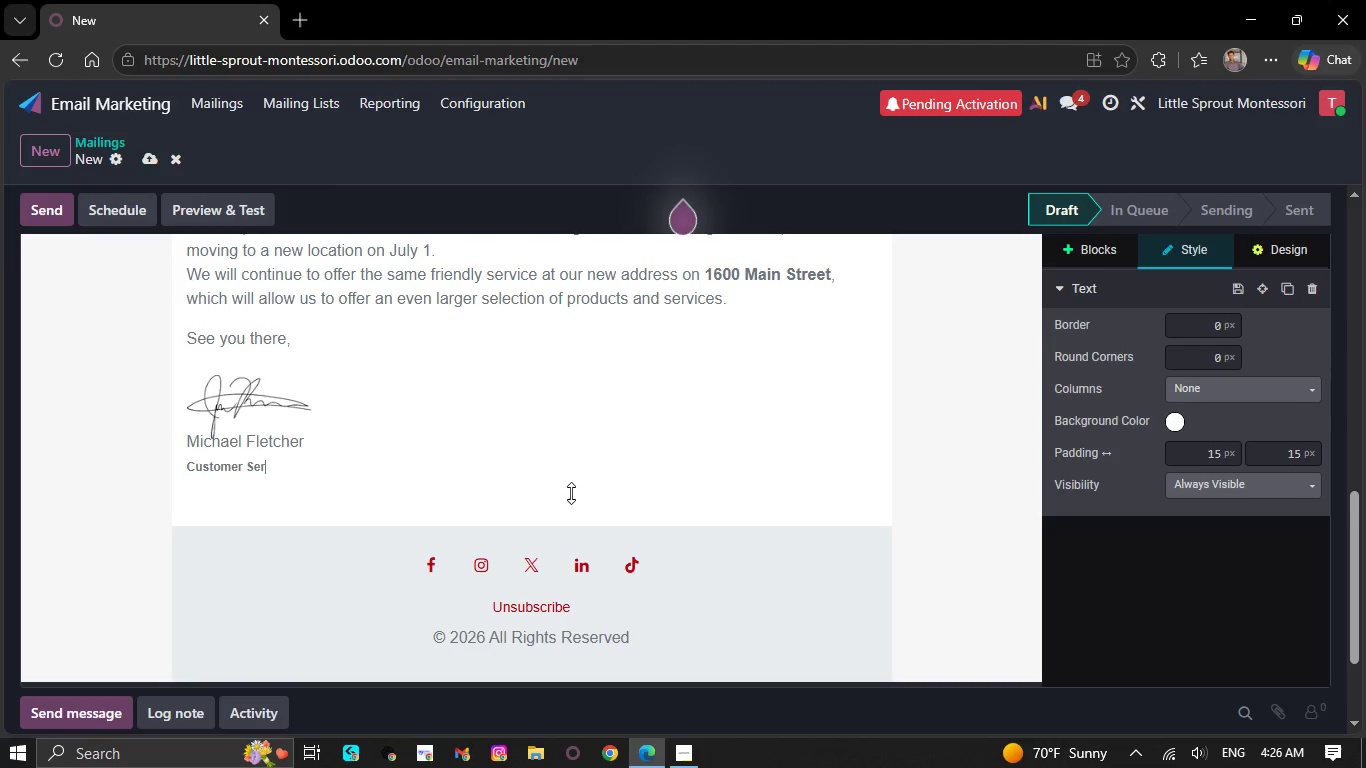 
key(Backspace)
 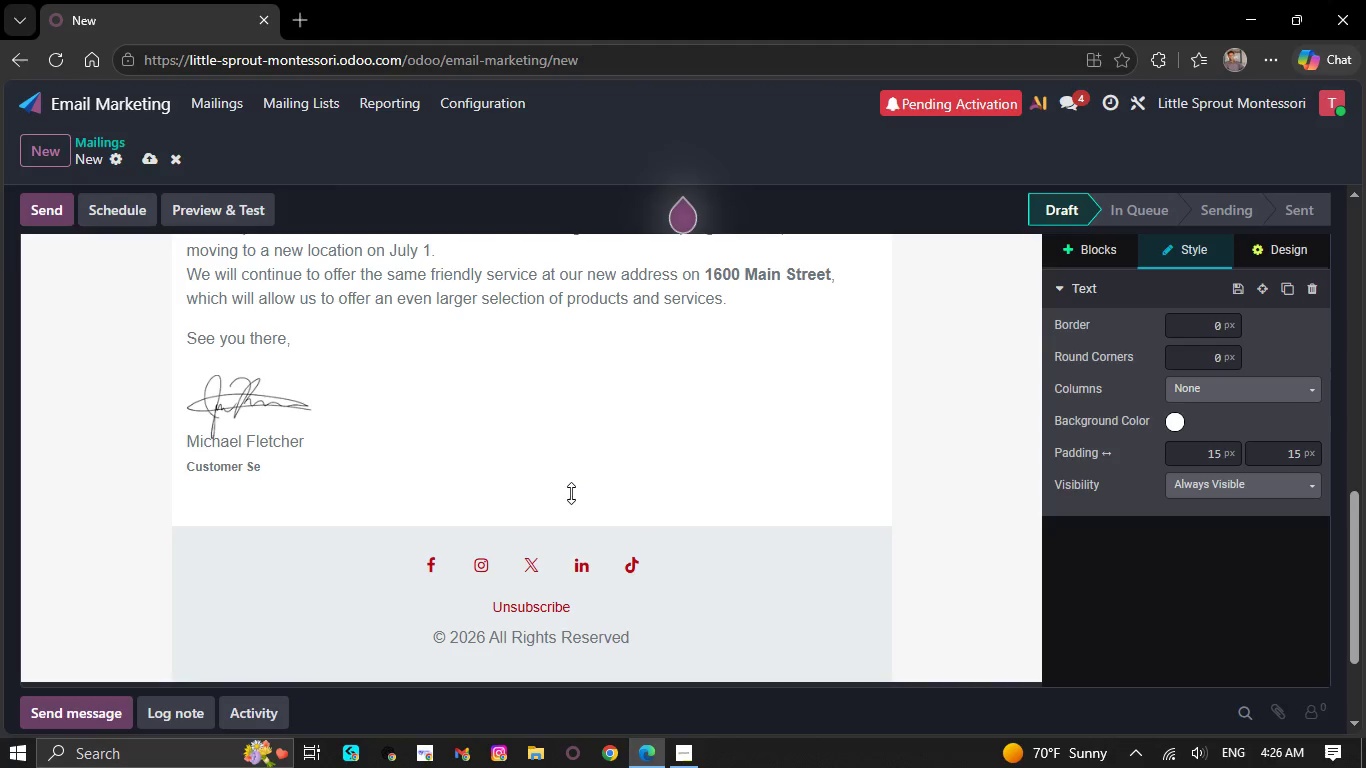 
key(Backspace)
 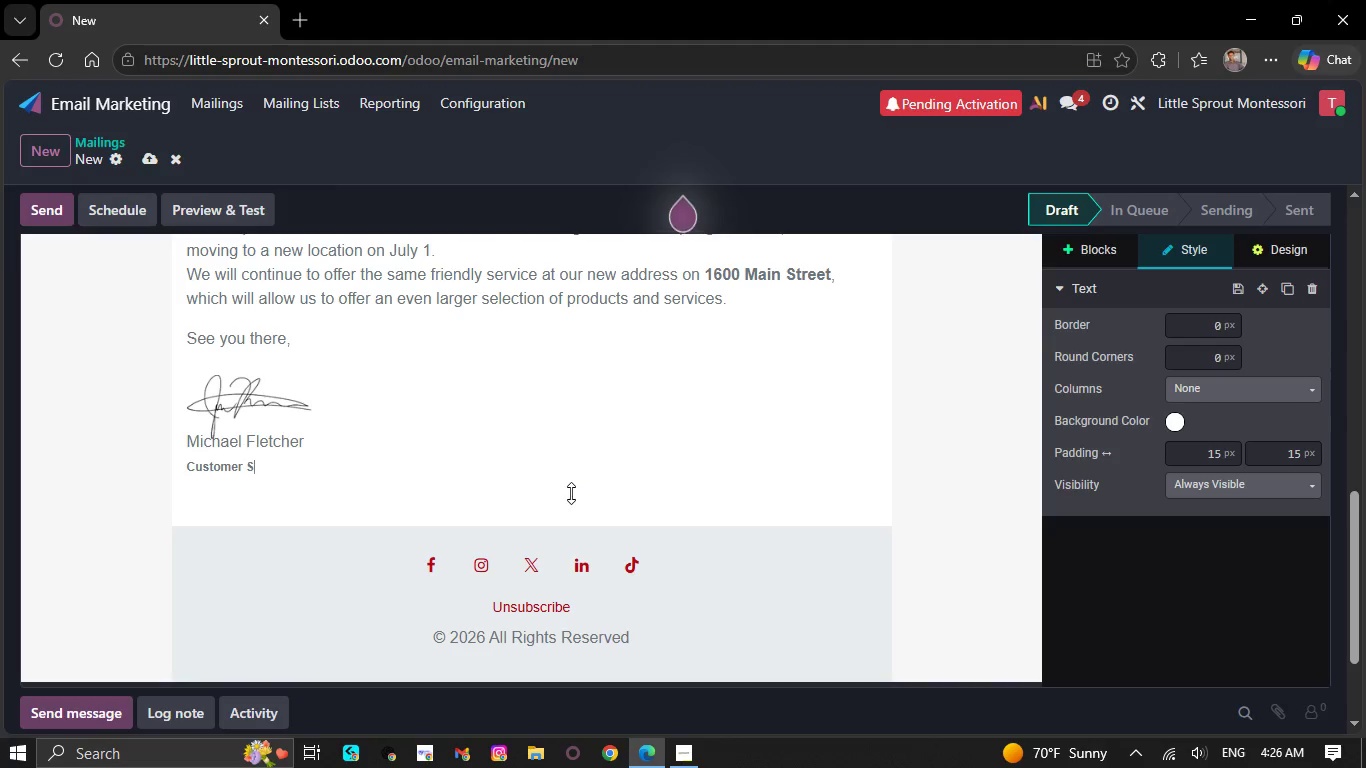 
key(Backspace)
 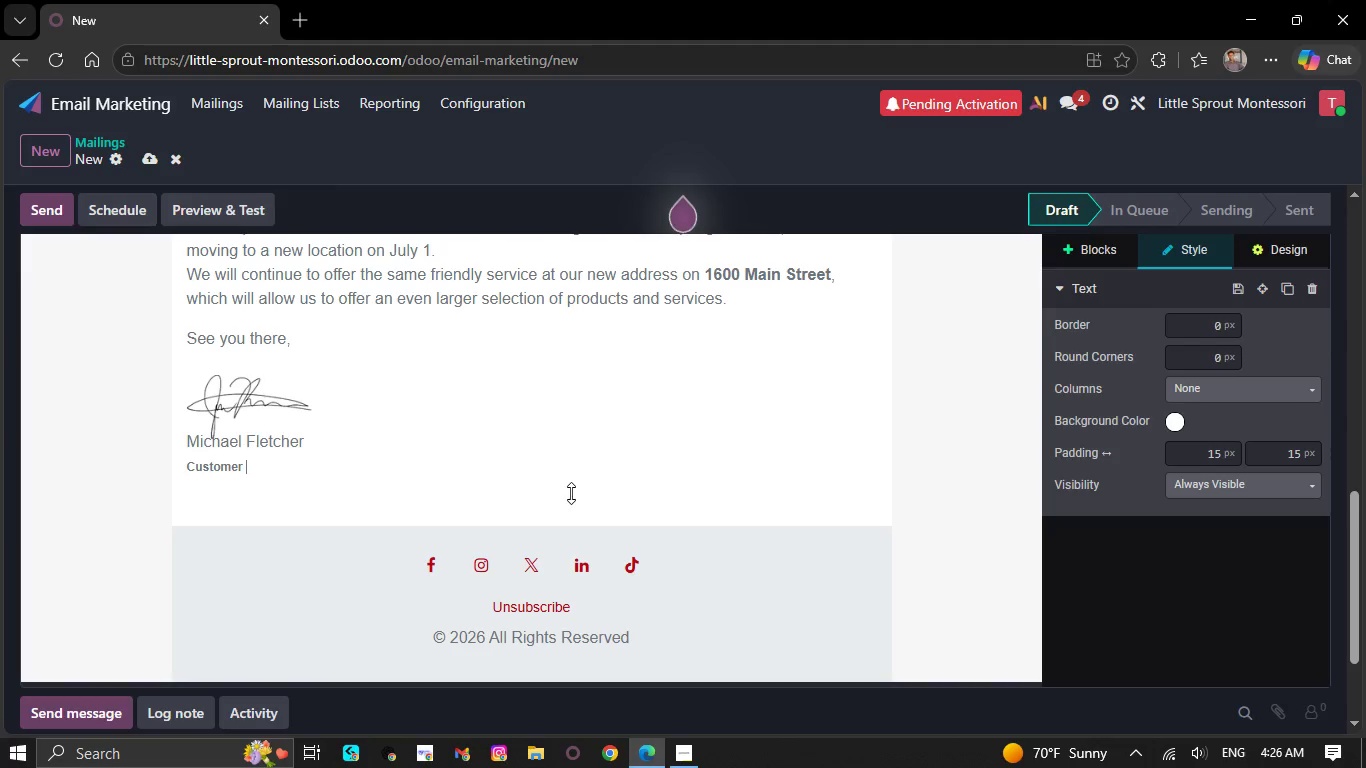 
key(Backspace)
 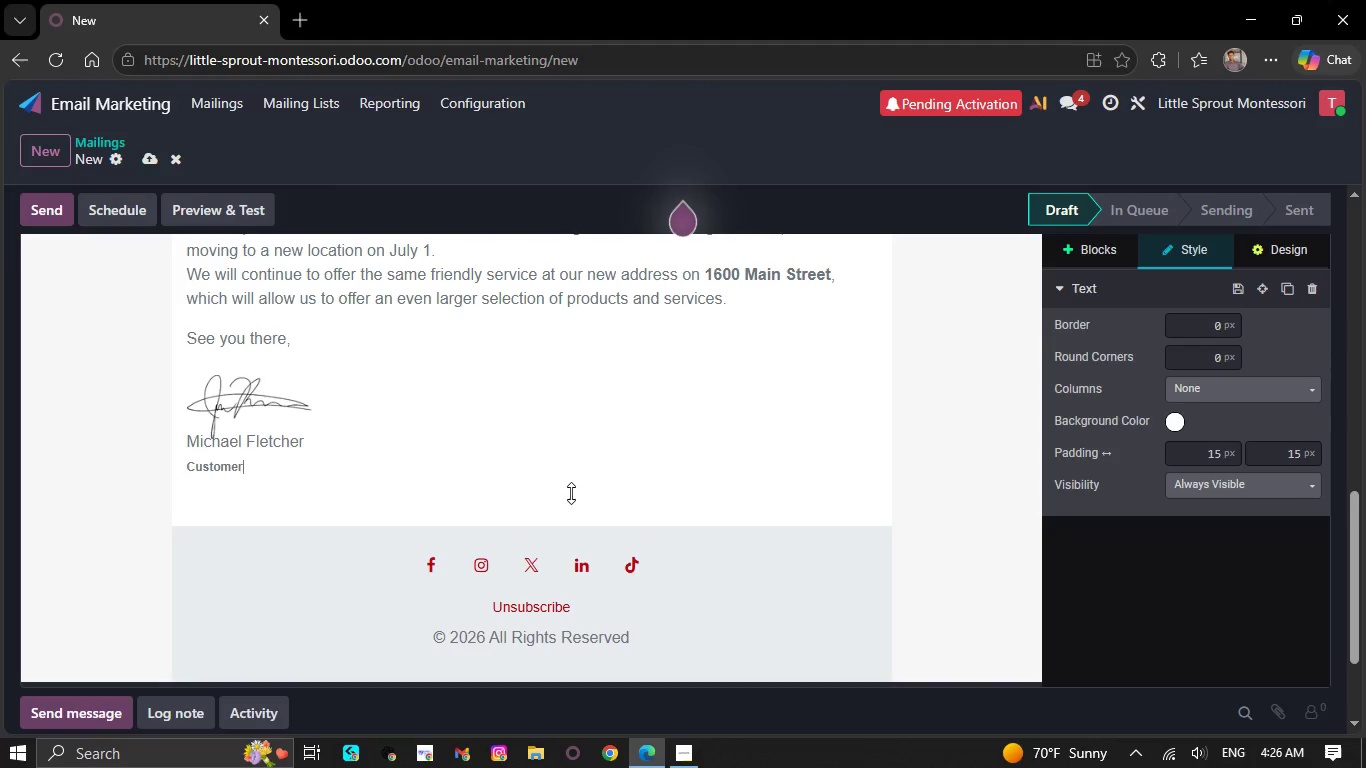 
wait(5.12)
 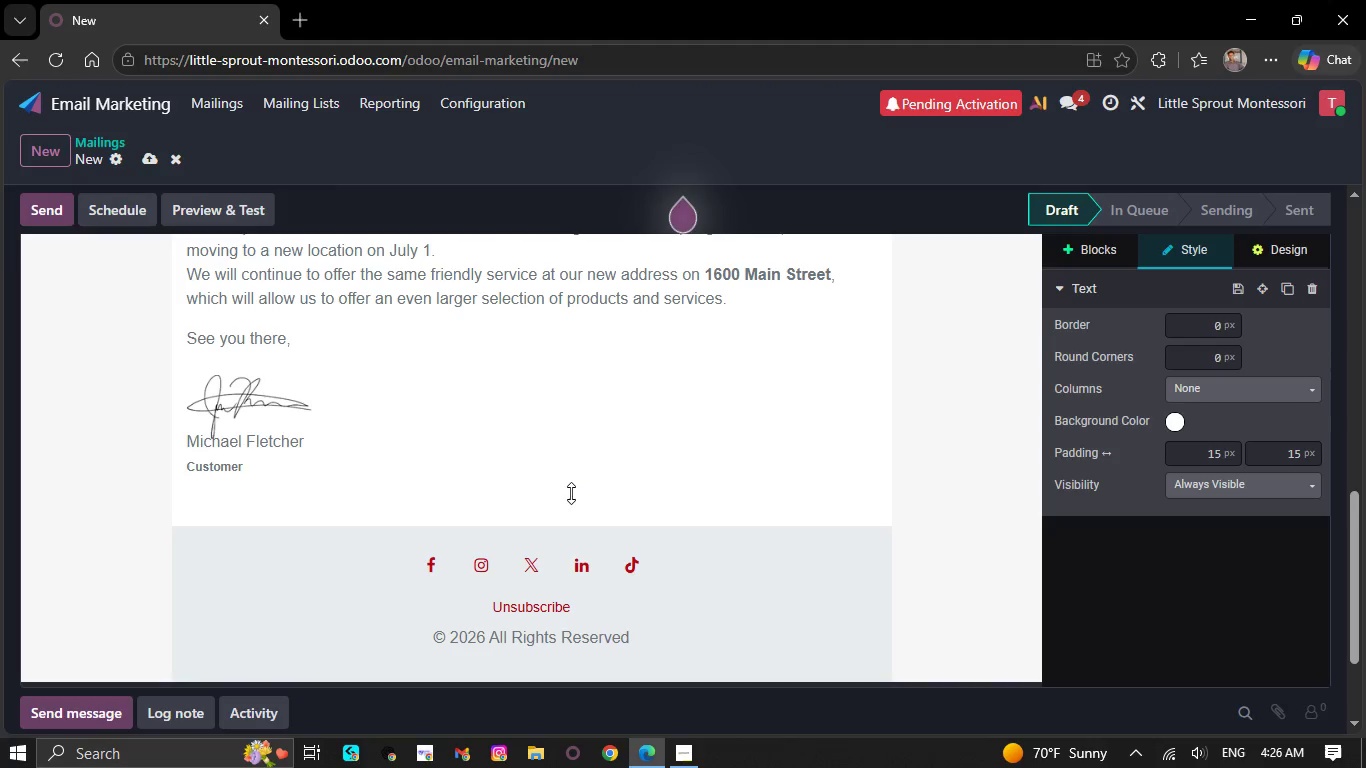 
key(Backspace)
 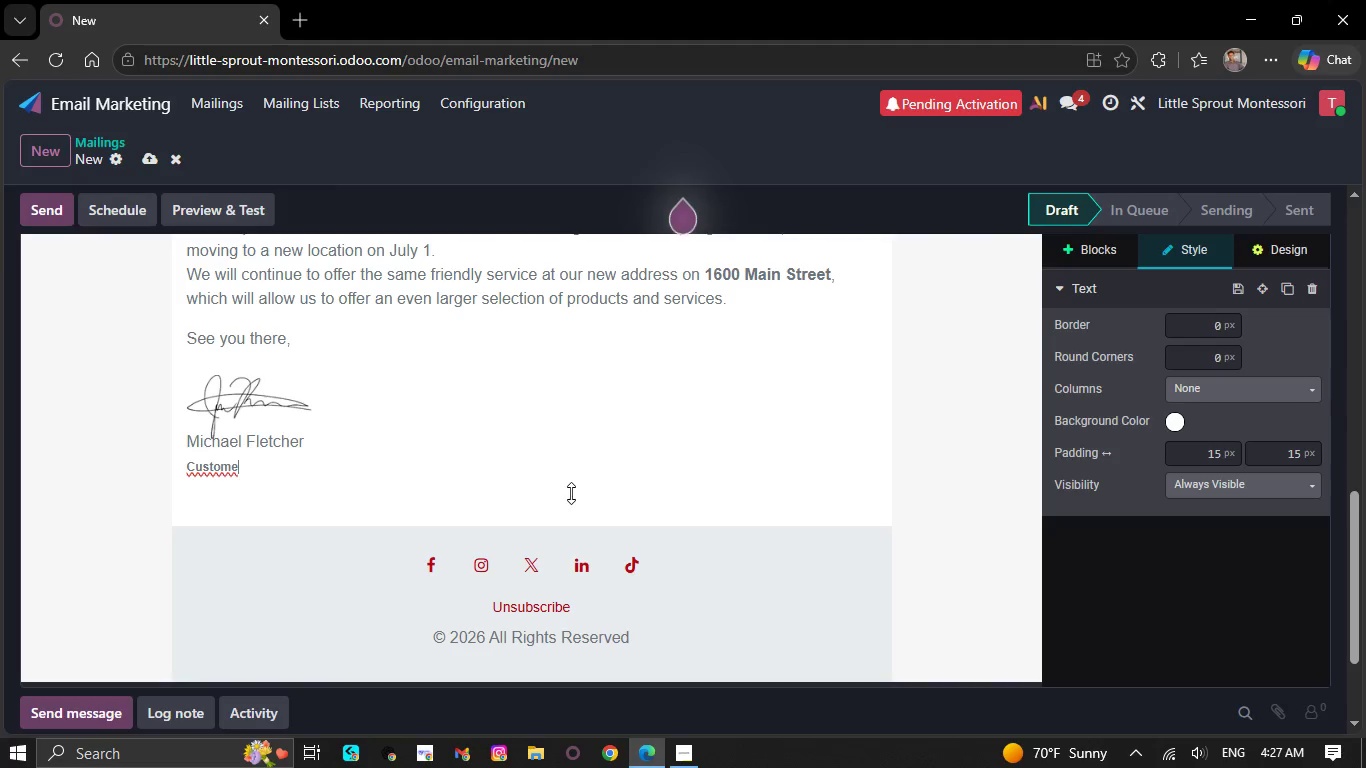 
wait(7.52)
 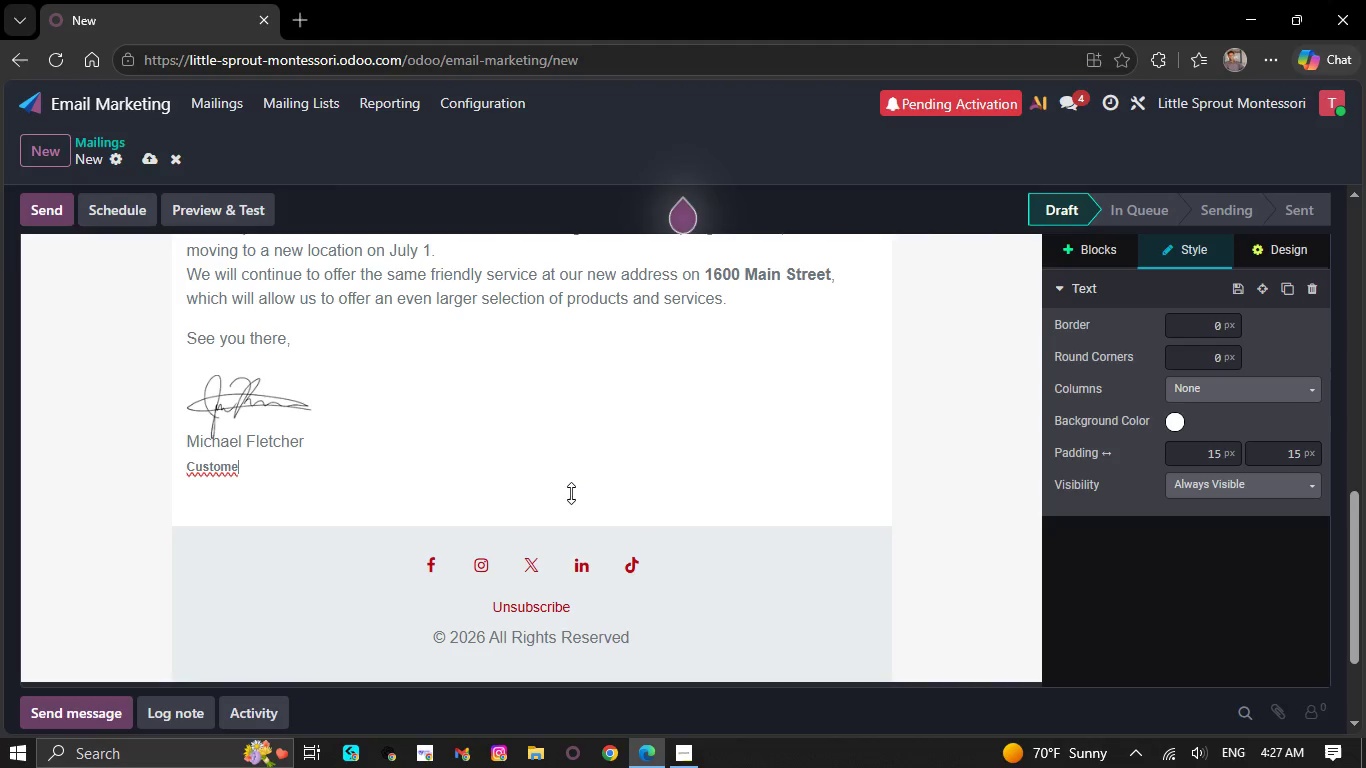 
key(Backspace)
 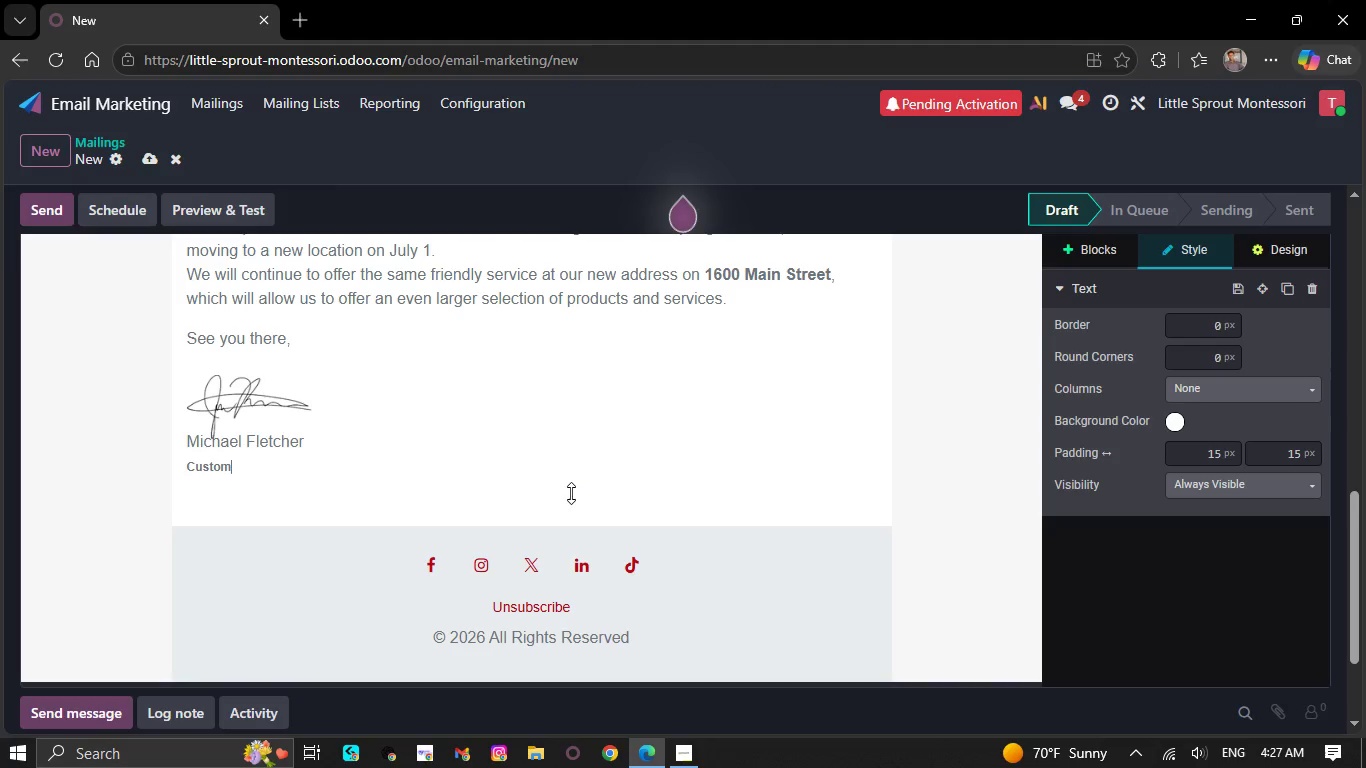 
key(Backspace)
 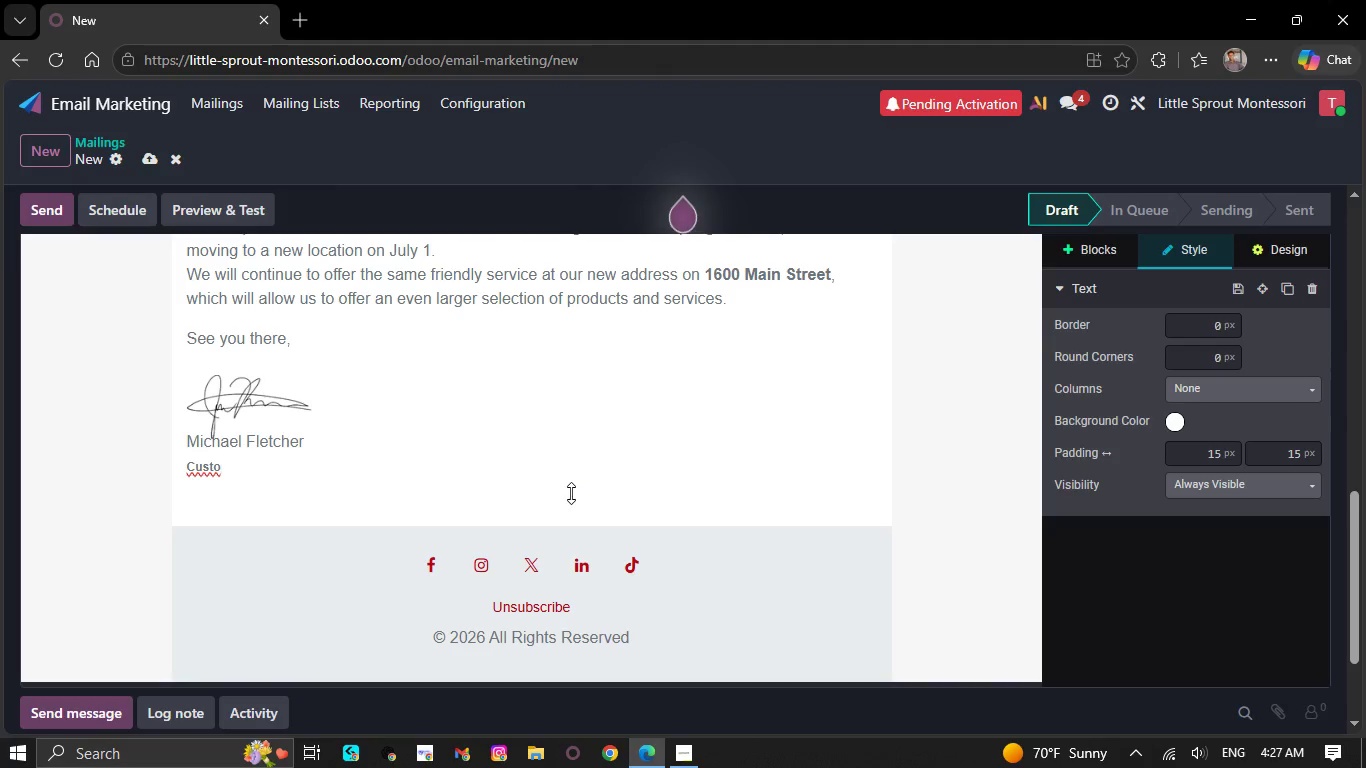 
key(Backspace)
 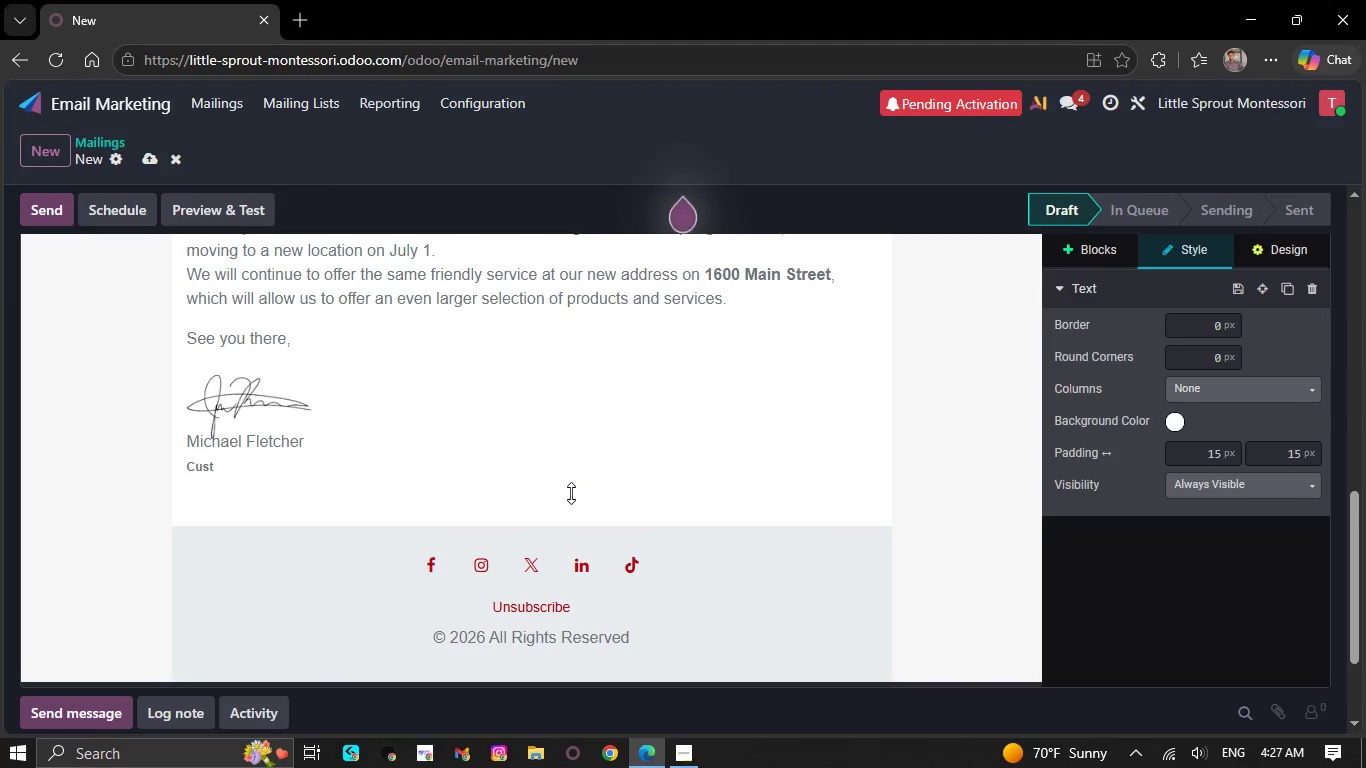 
key(Backspace)
 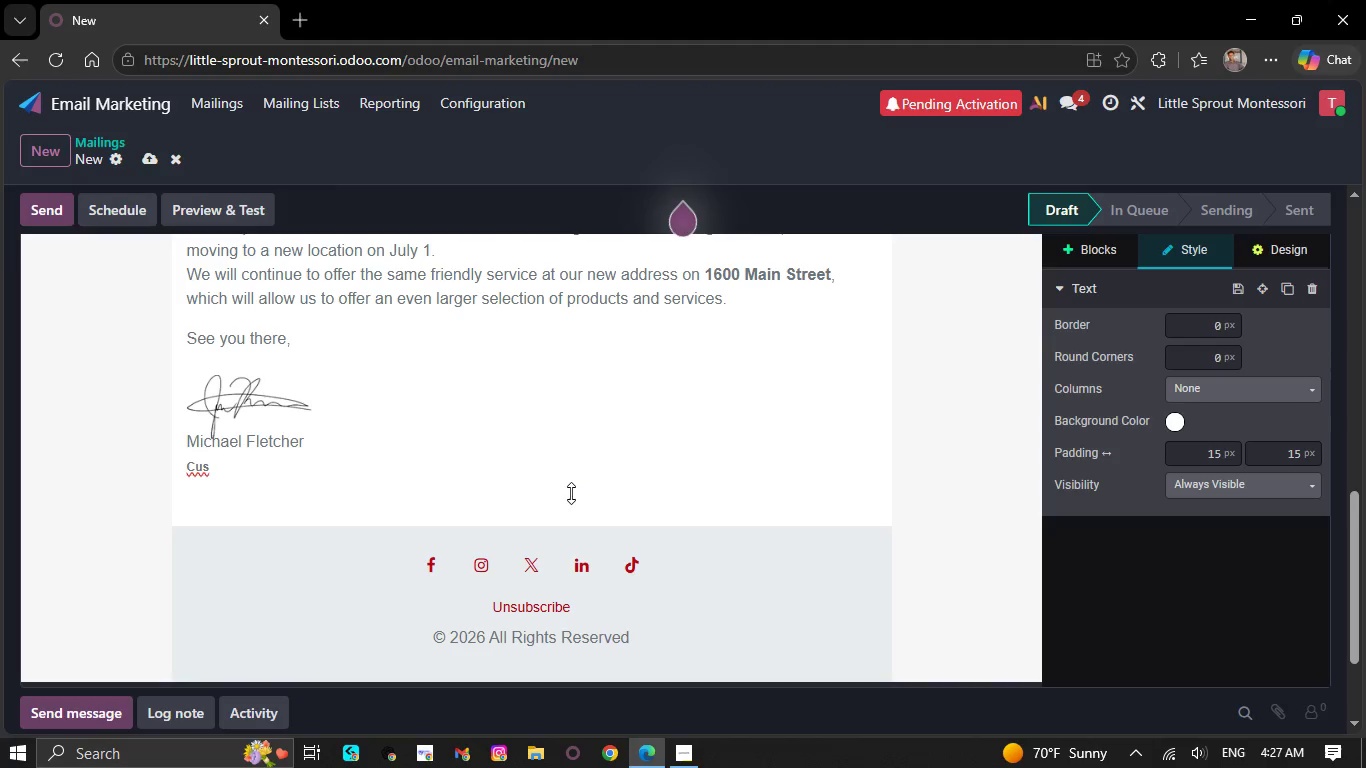 
key(Backspace)
 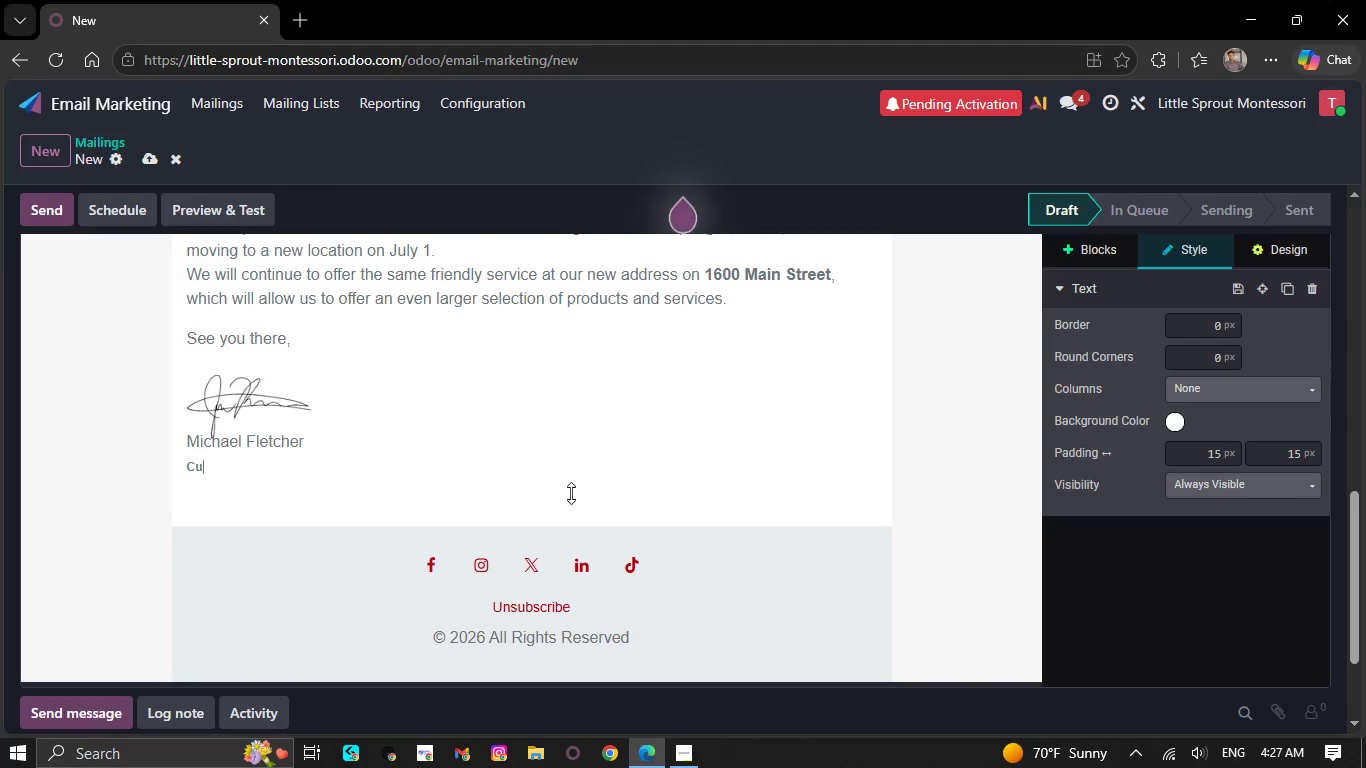 
key(Backspace)
 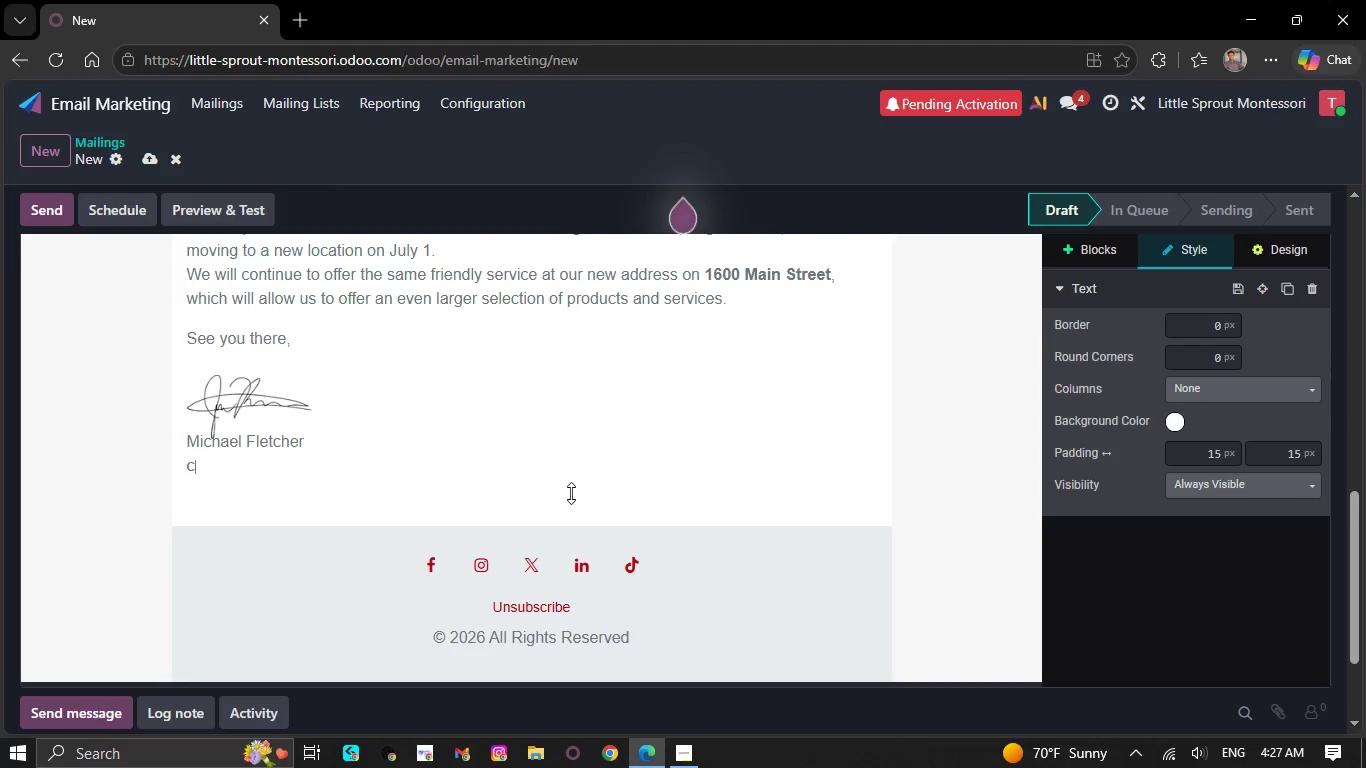 
wait(8.86)
 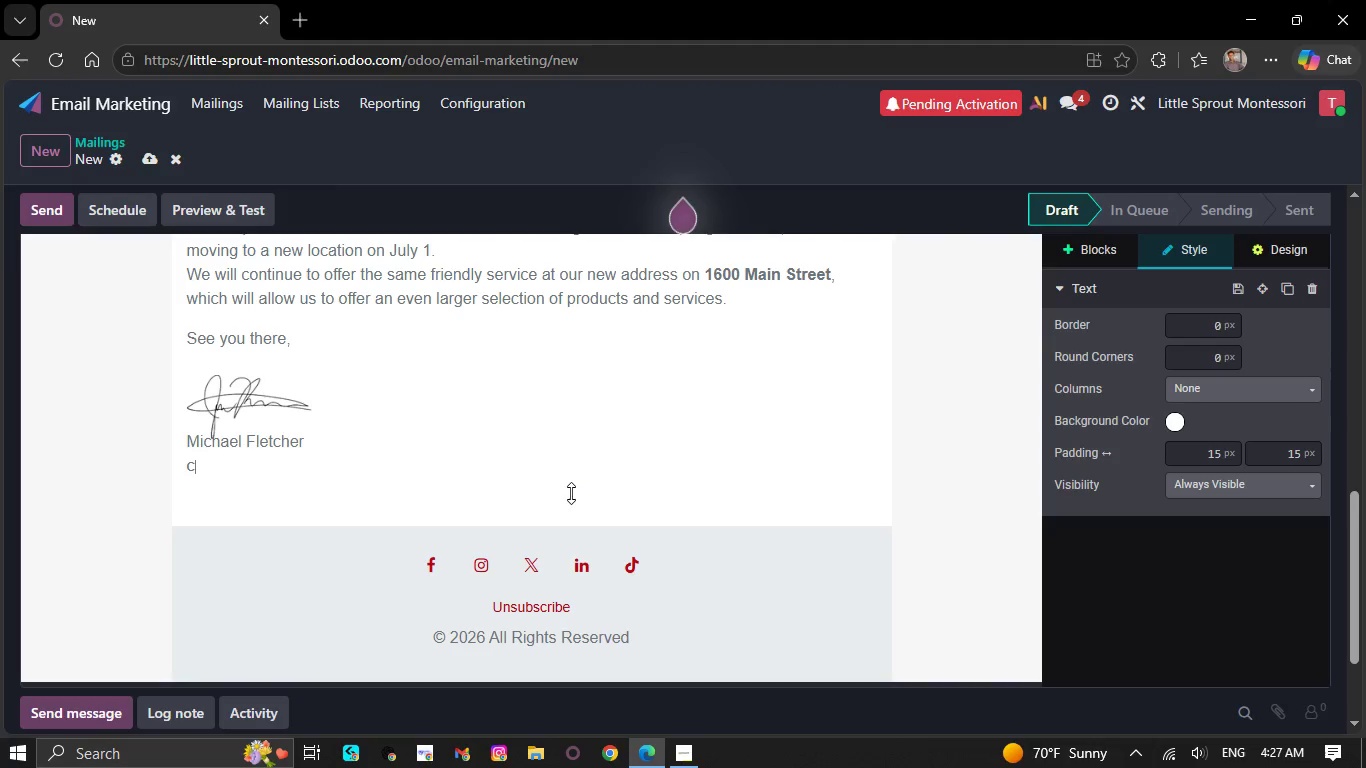 
key(Backspace)
 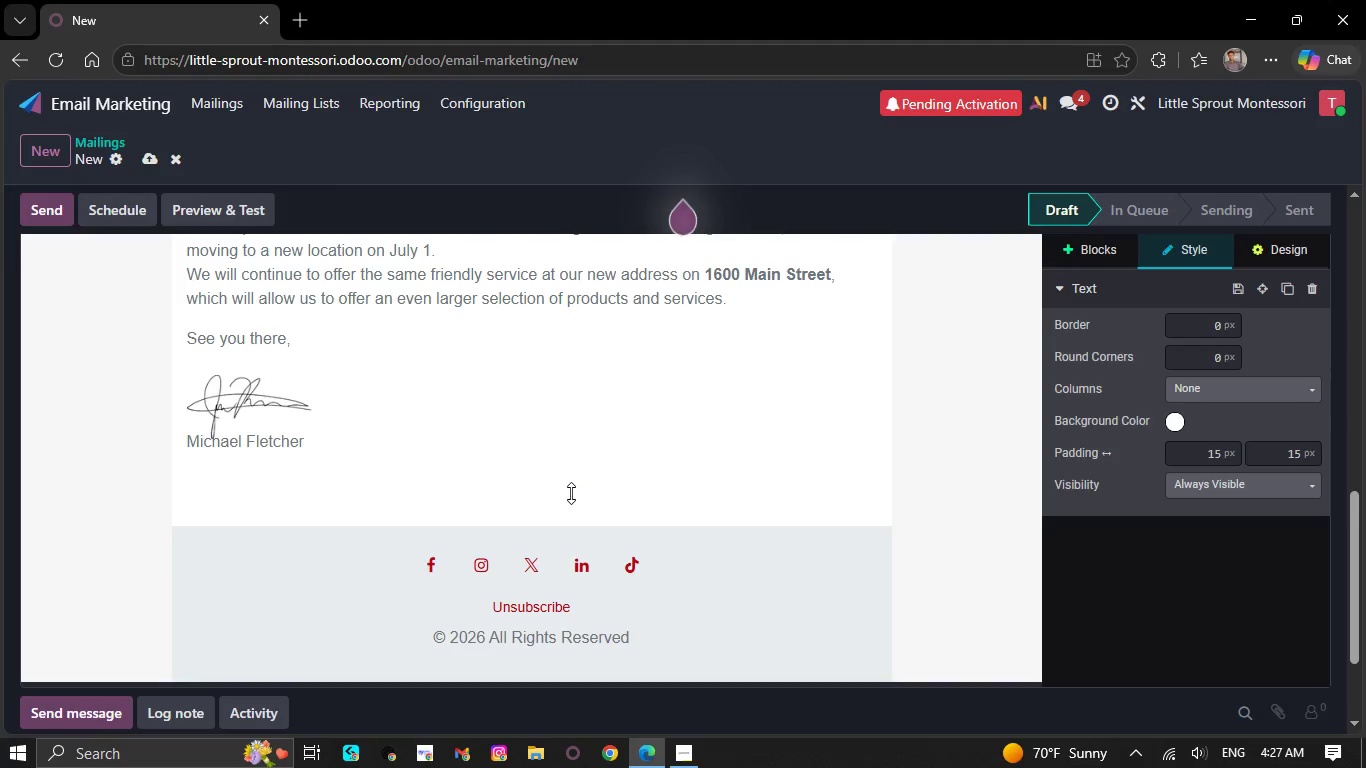 
key(Backspace)
 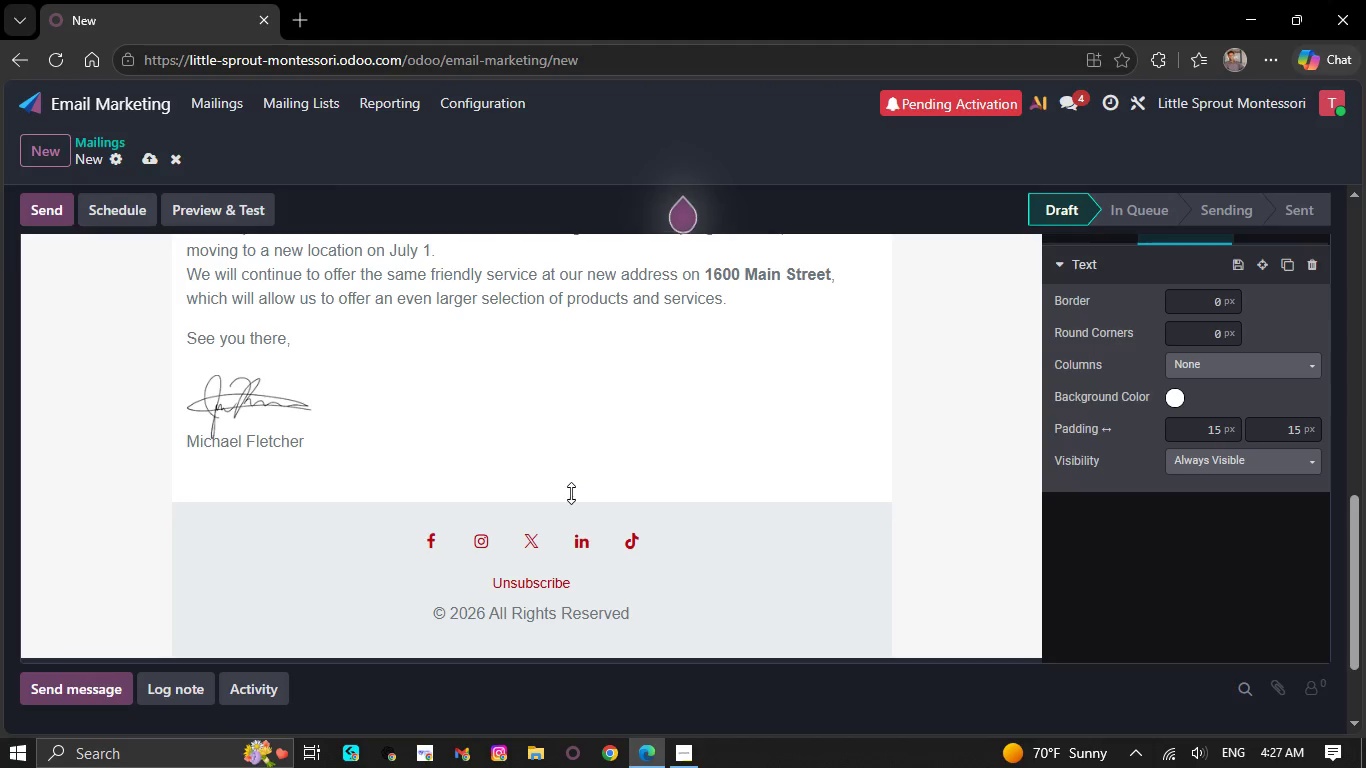 
key(Backspace)
 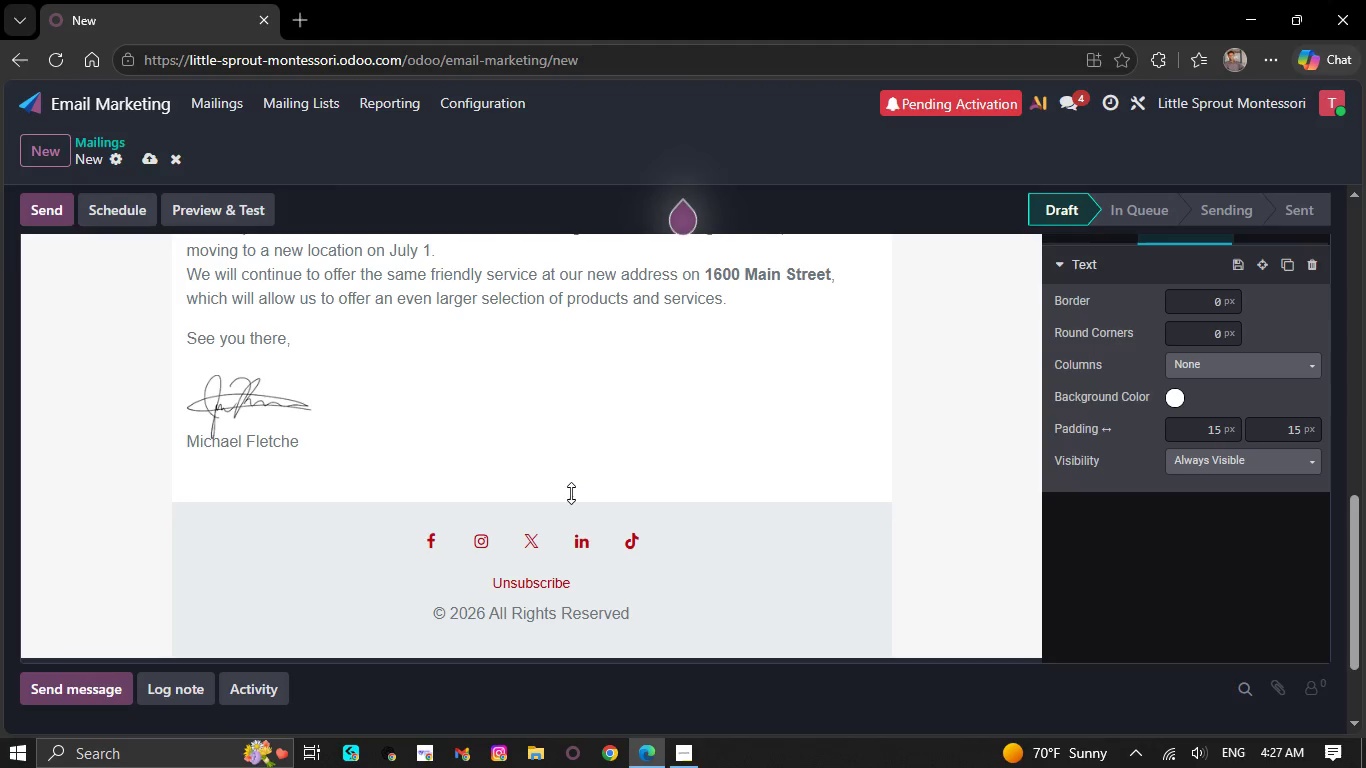 
key(Backspace)
 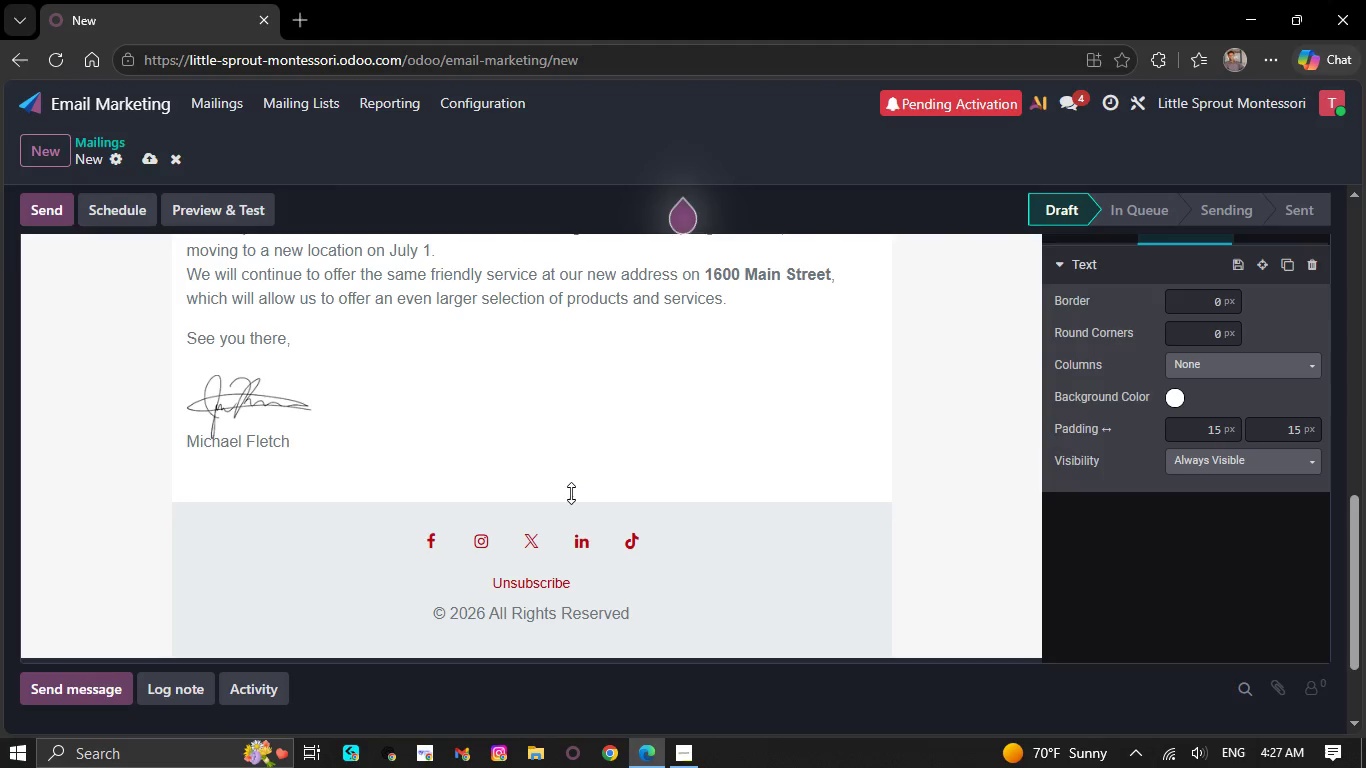 
key(Backspace)
 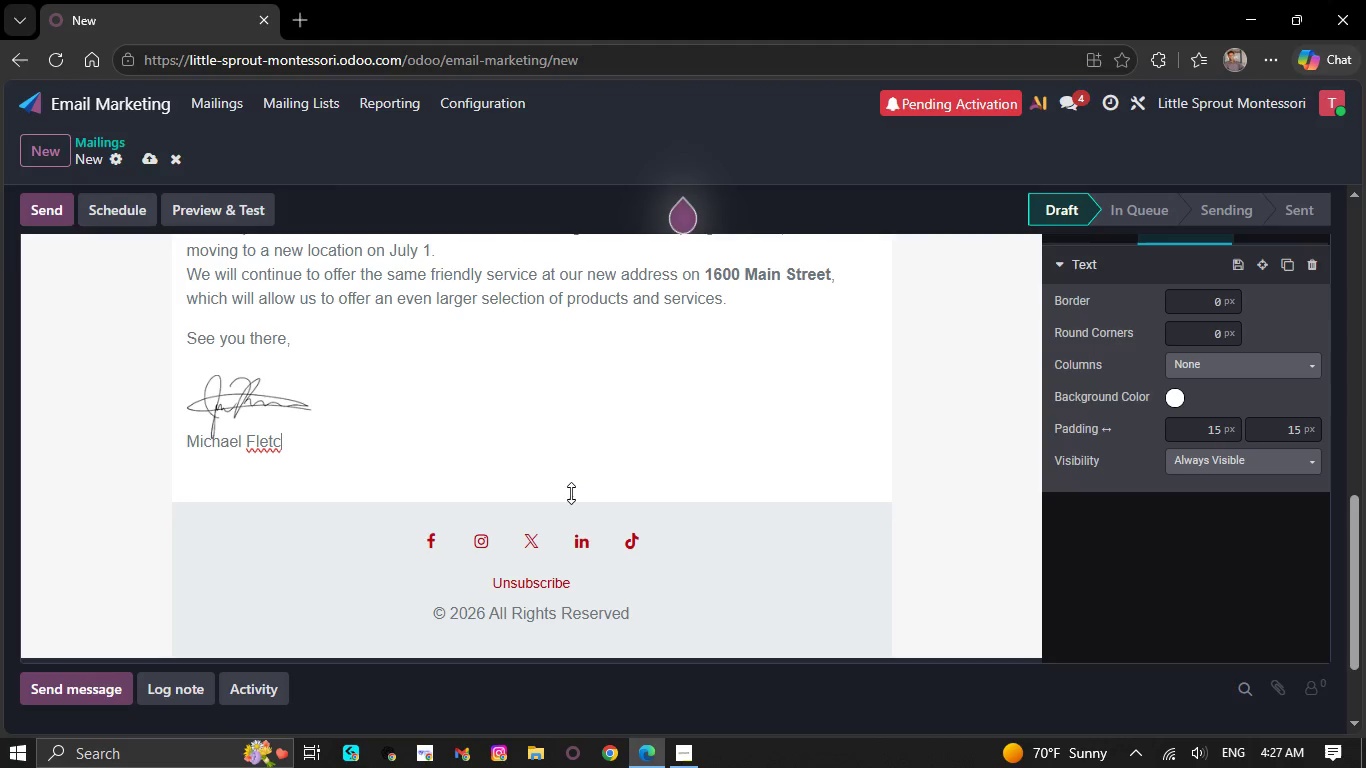 
key(Backspace)
 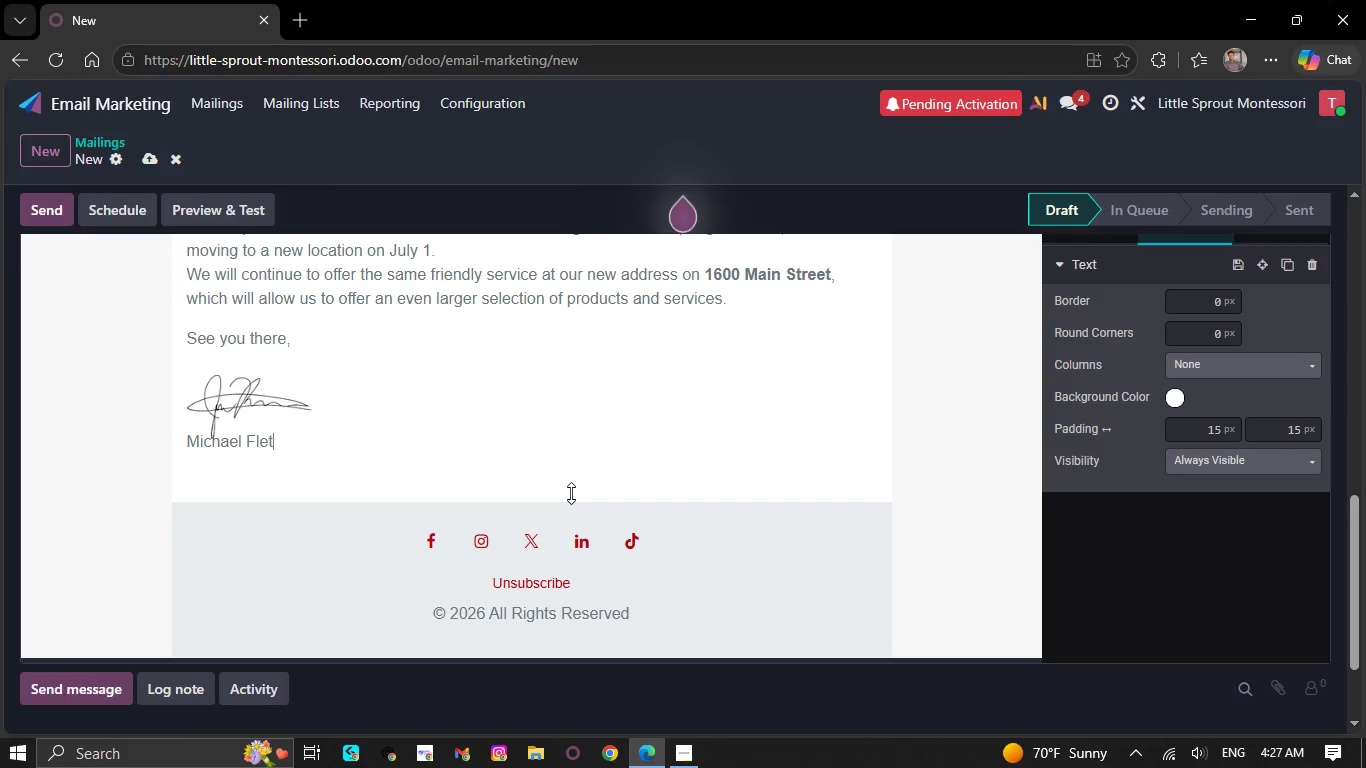 
key(Backspace)
 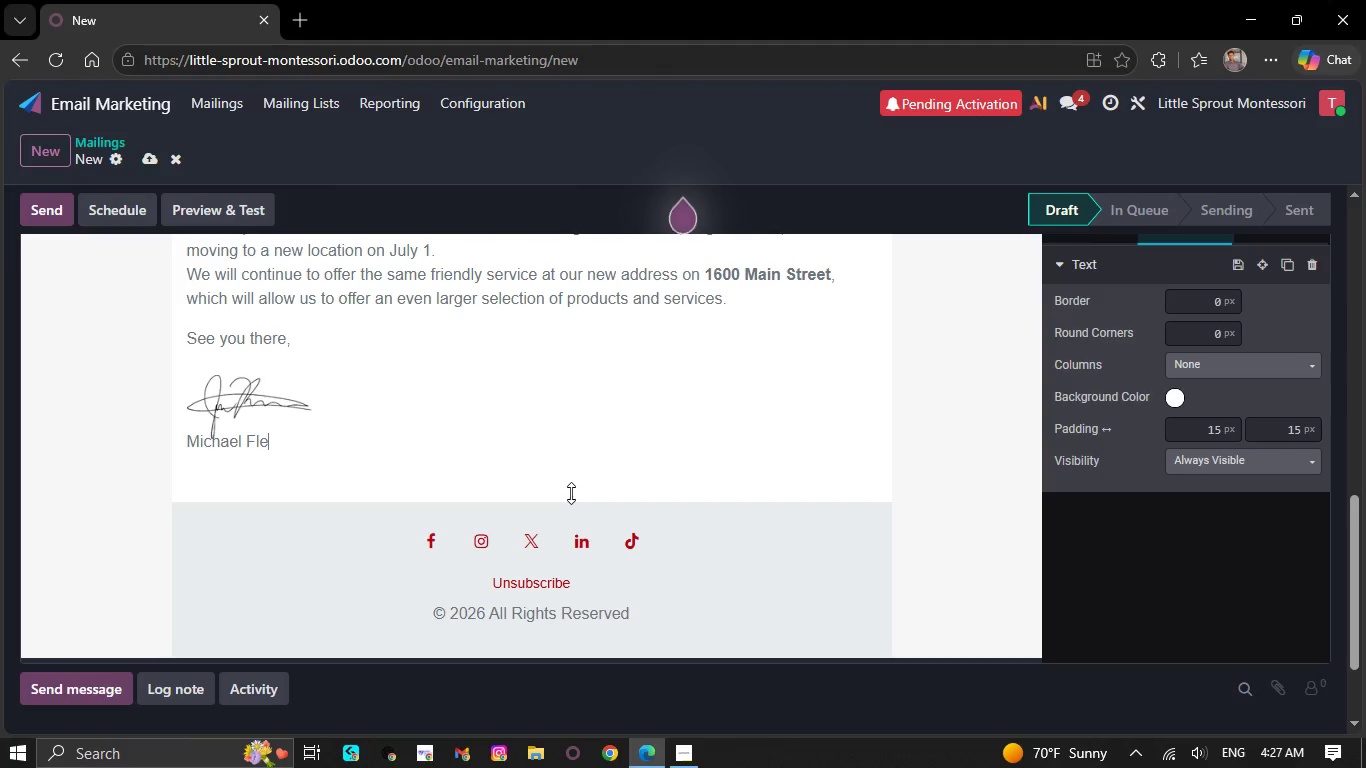 
key(Backspace)
 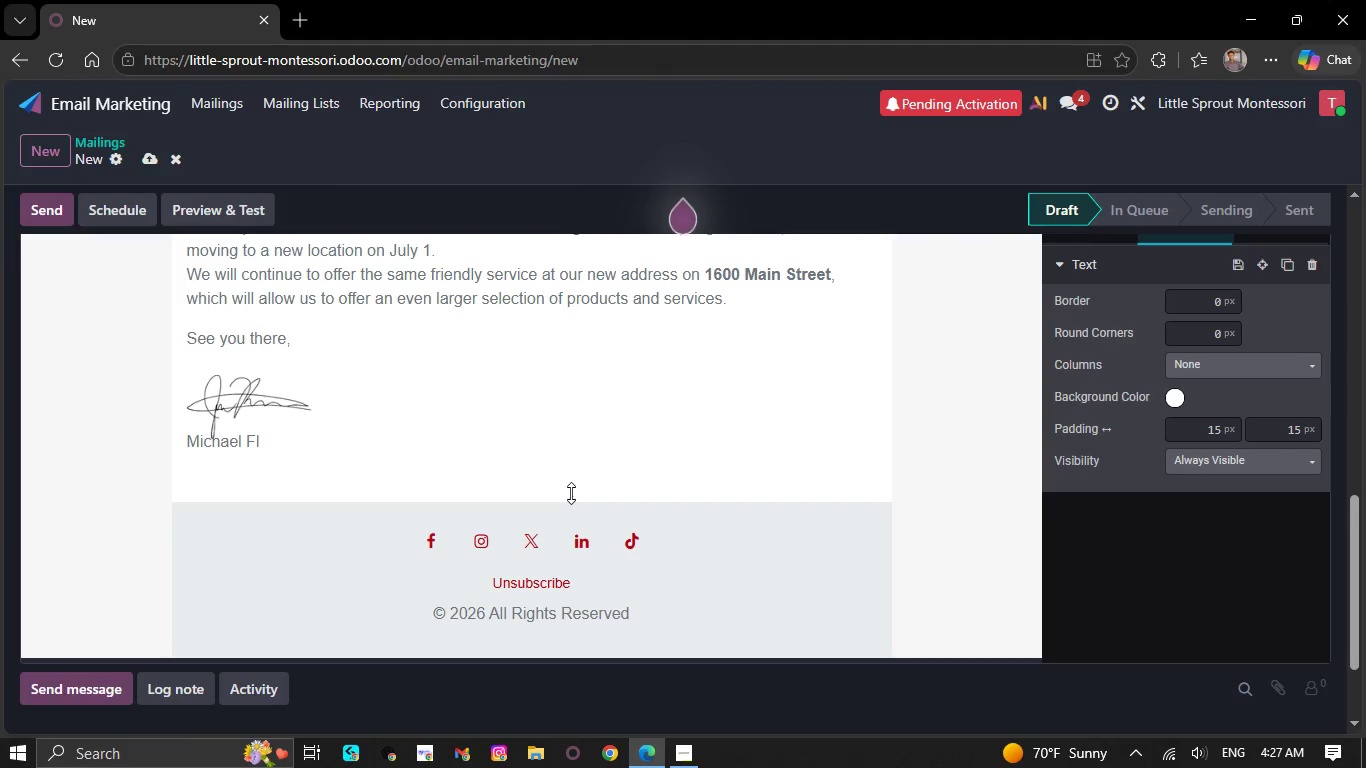 
key(Backspace)
 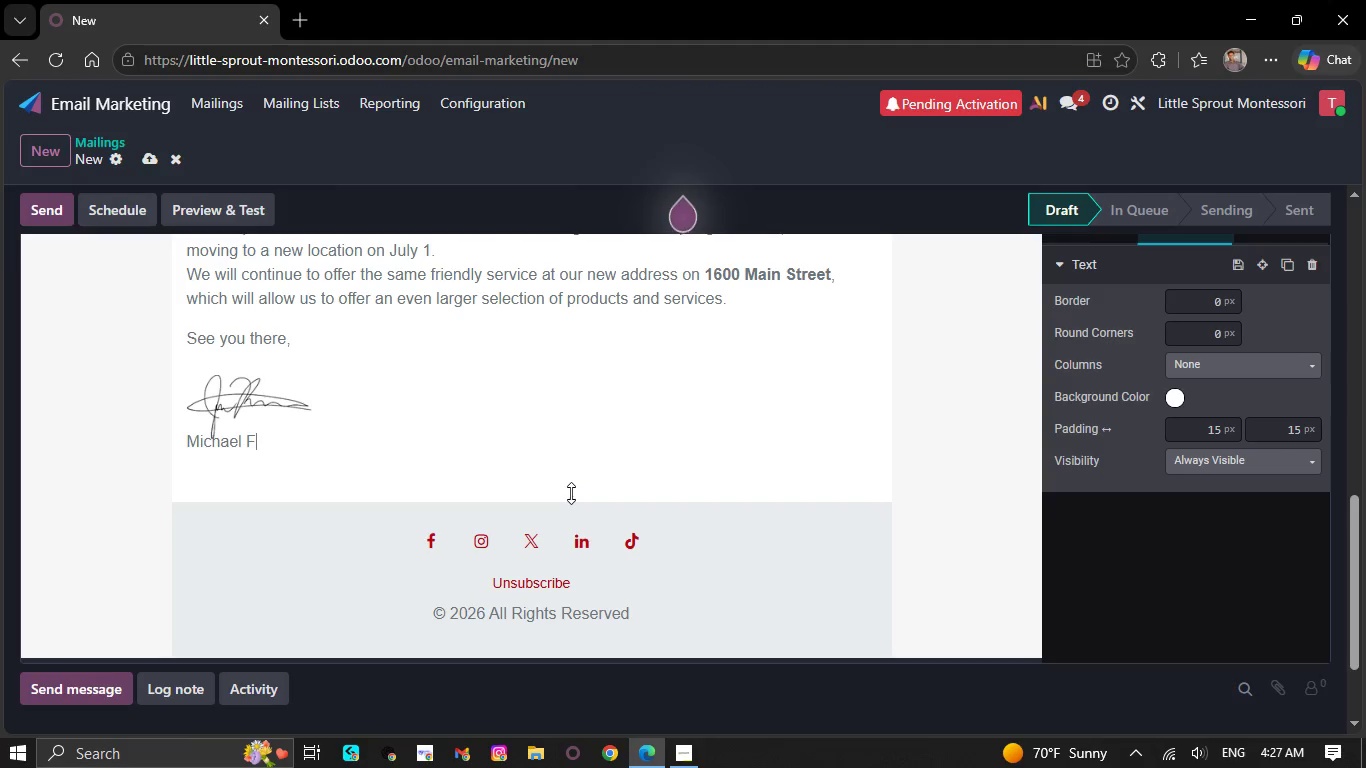 
key(Backspace)
 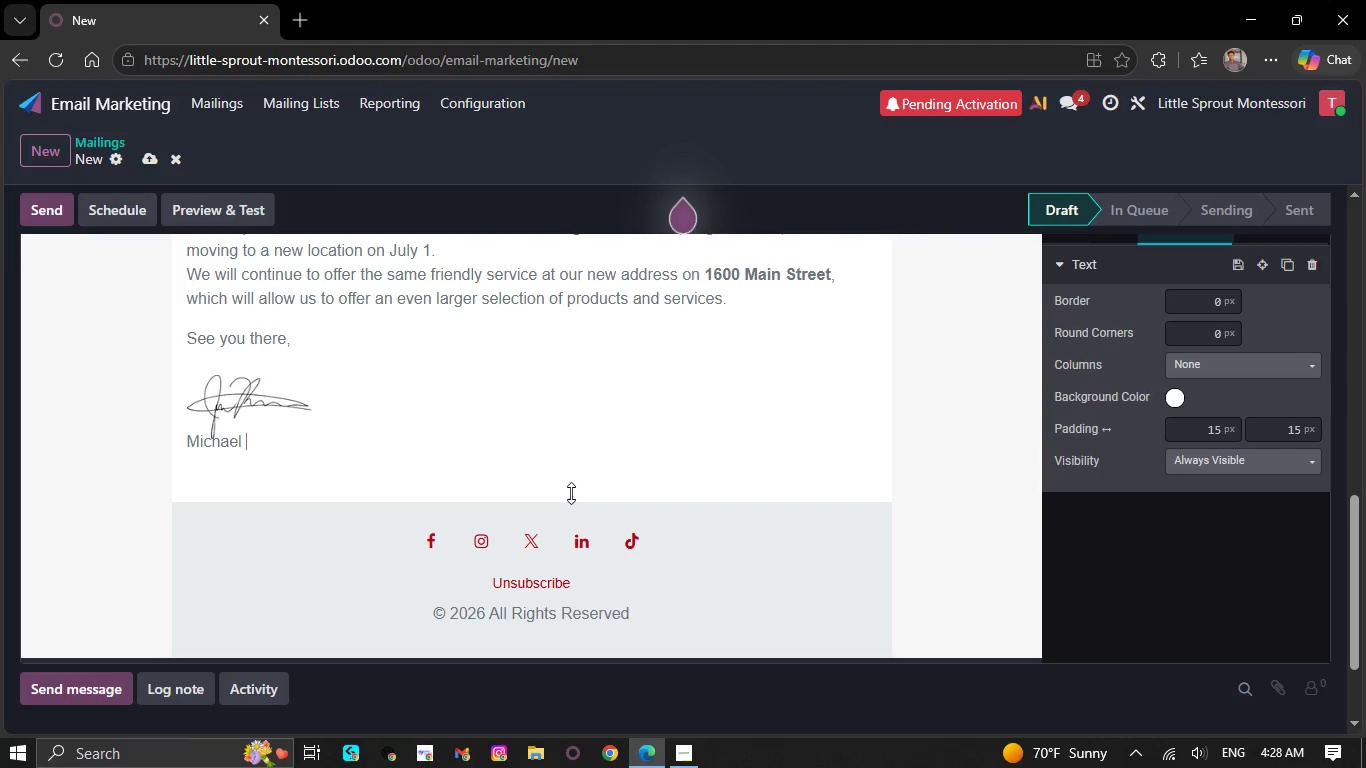 
wait(5.12)
 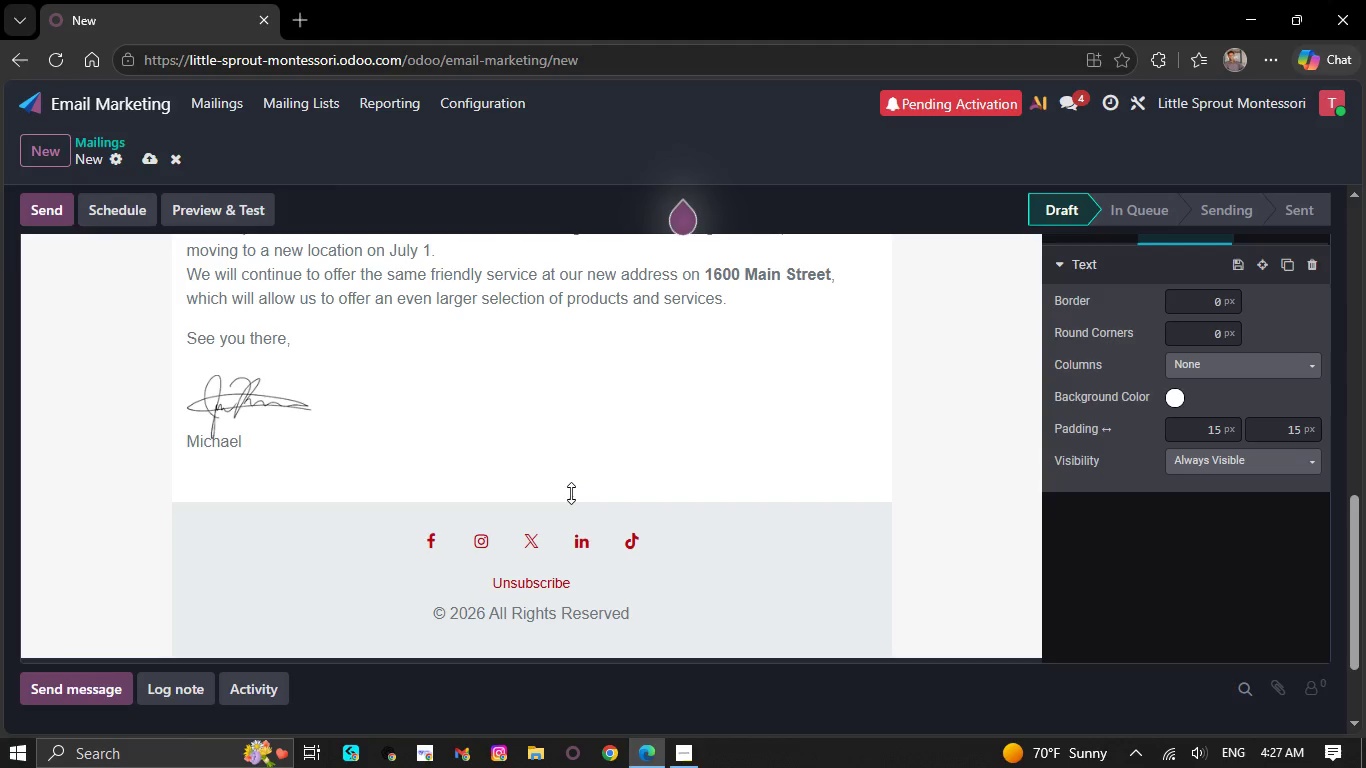 
key(Backspace)
 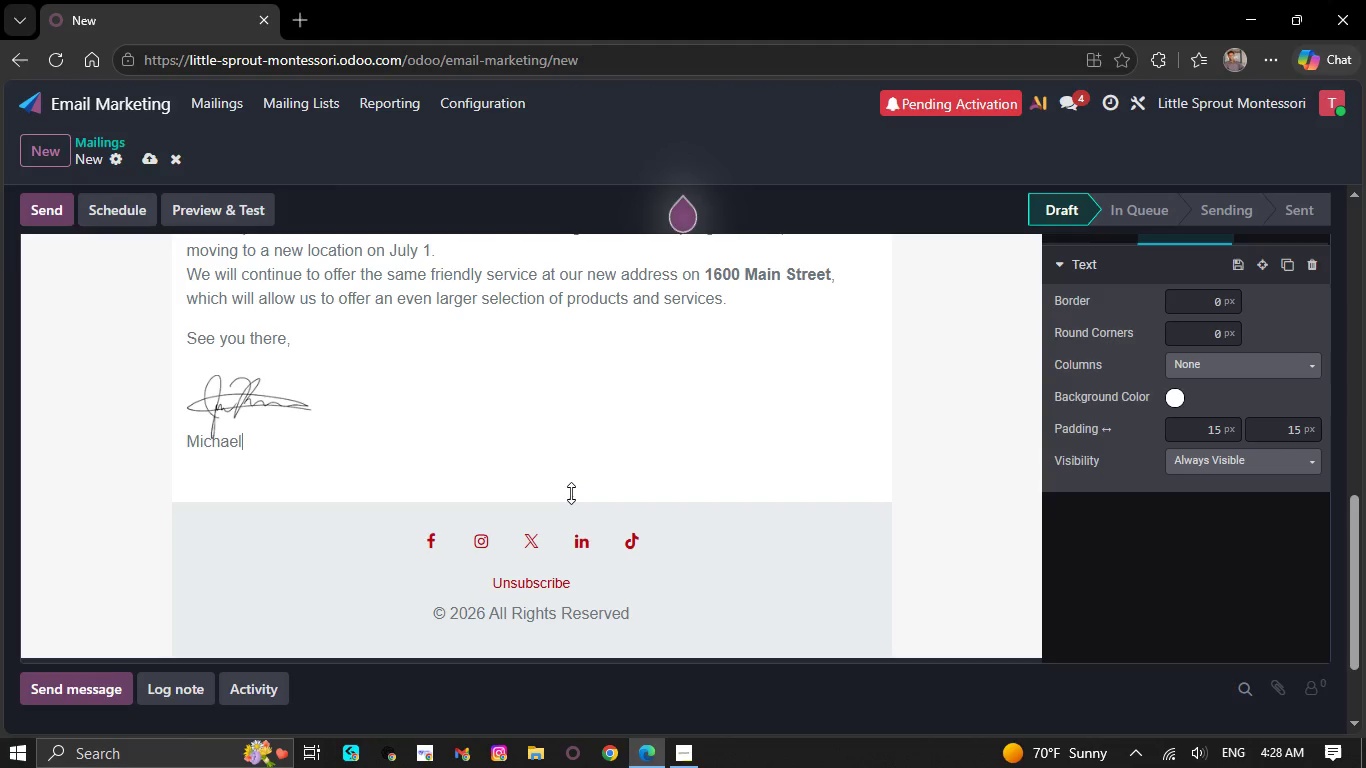 
key(Backspace)
 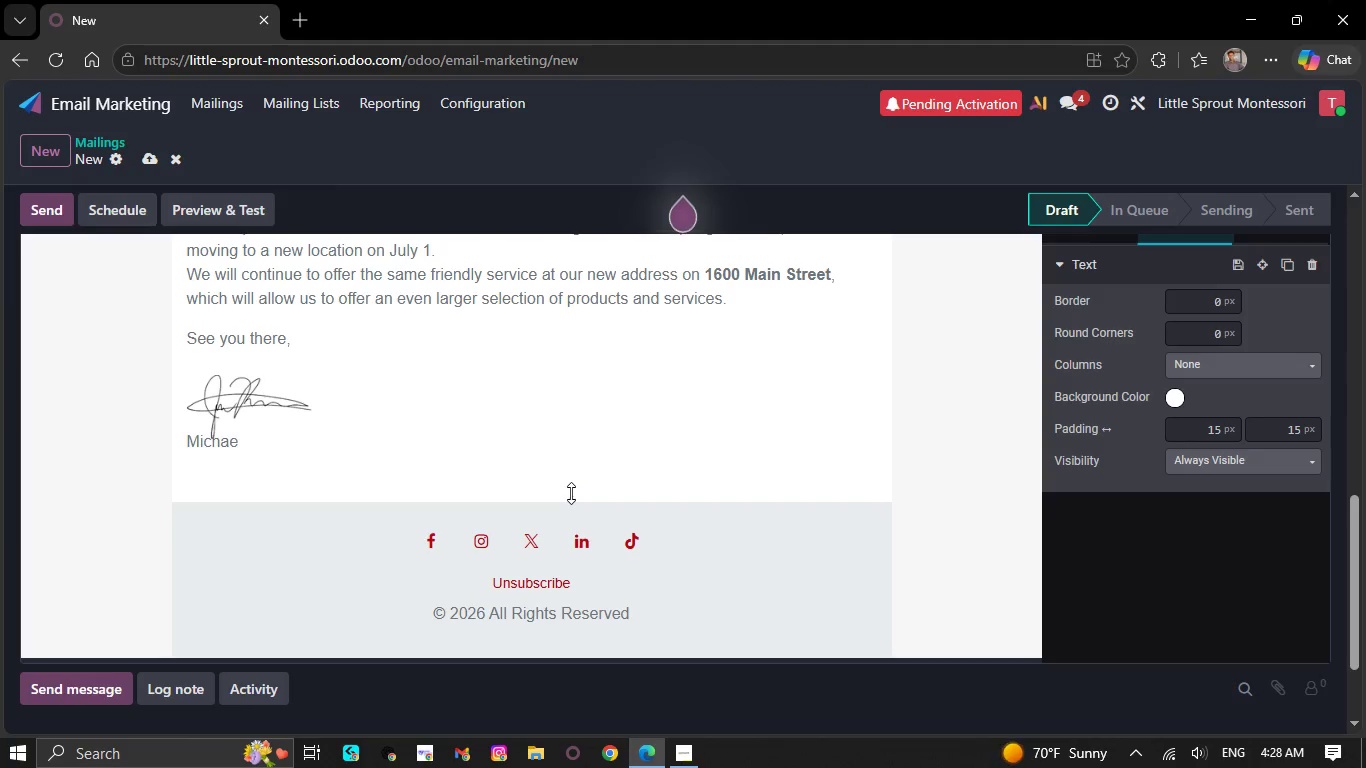 
key(Backspace)
 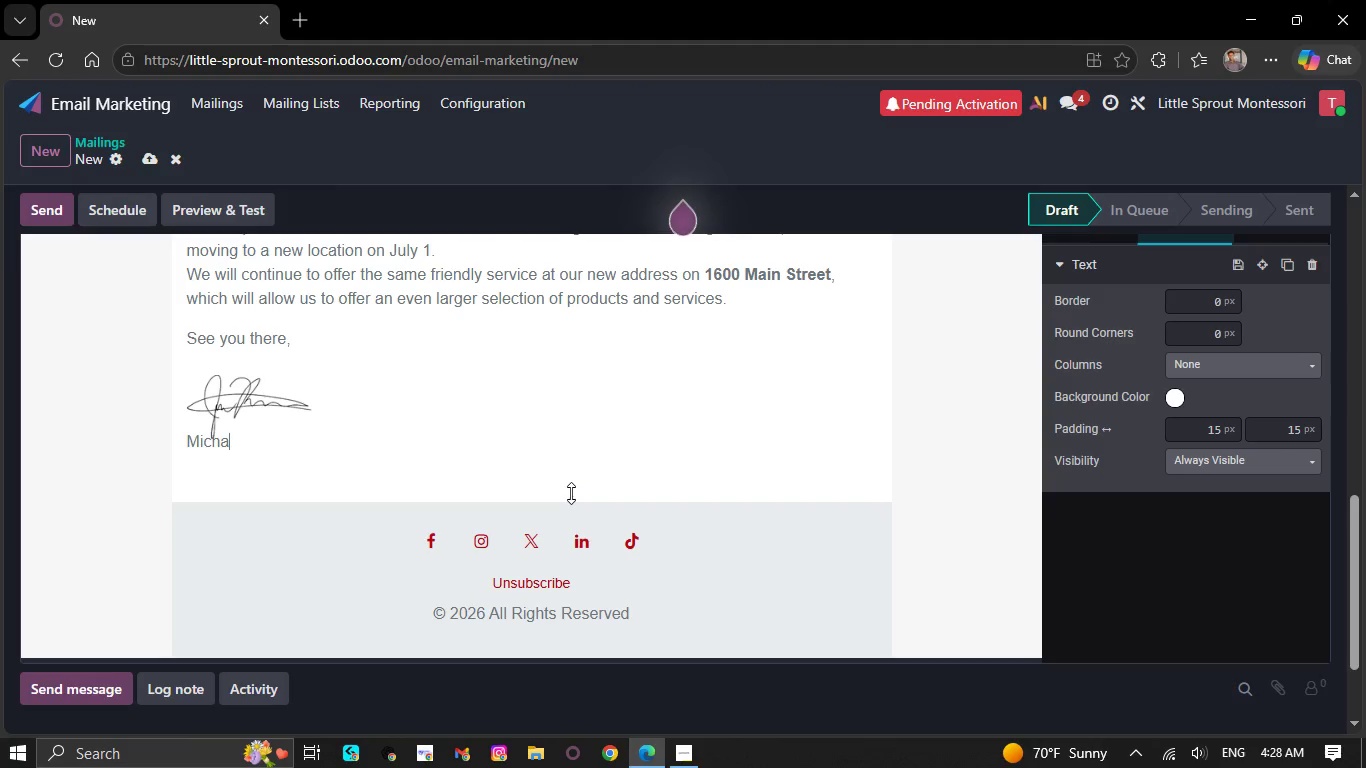 
key(Backspace)
 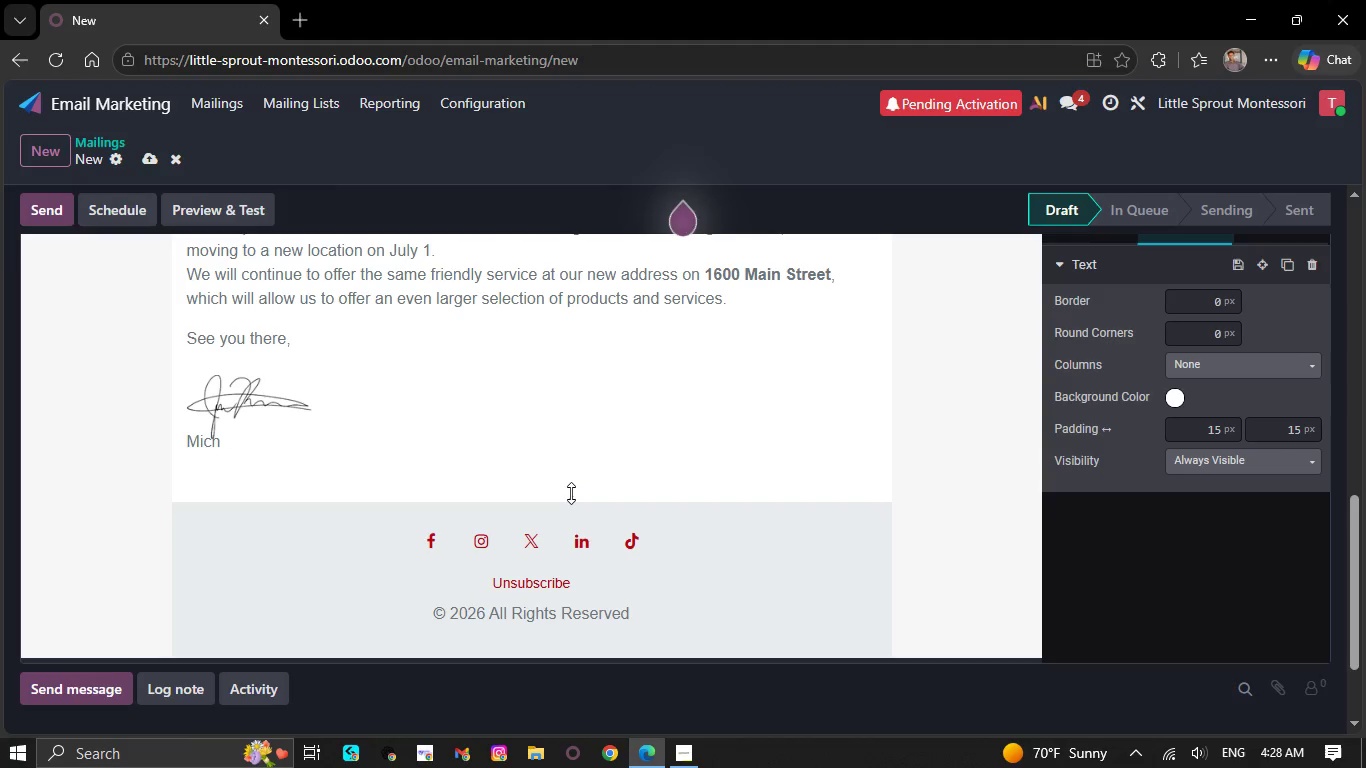 
wait(5.38)
 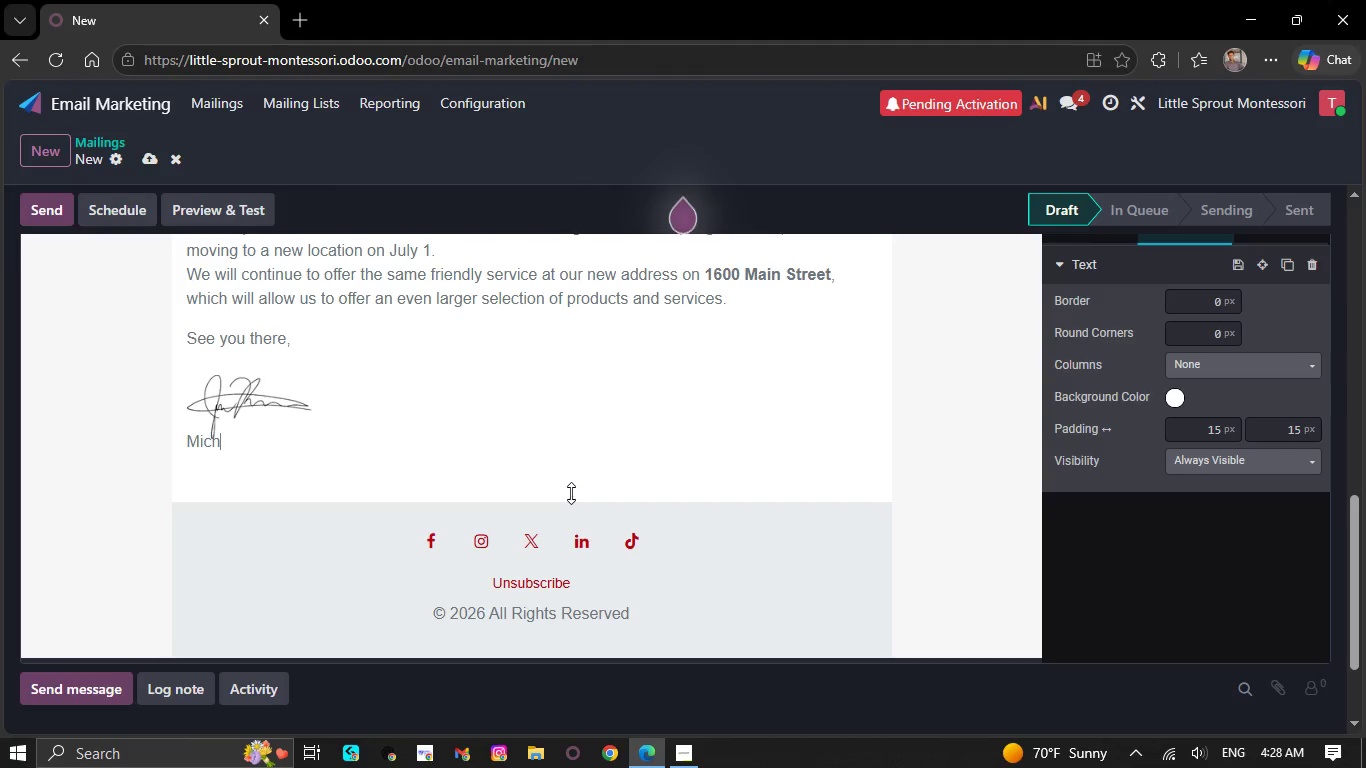 
key(Backspace)
 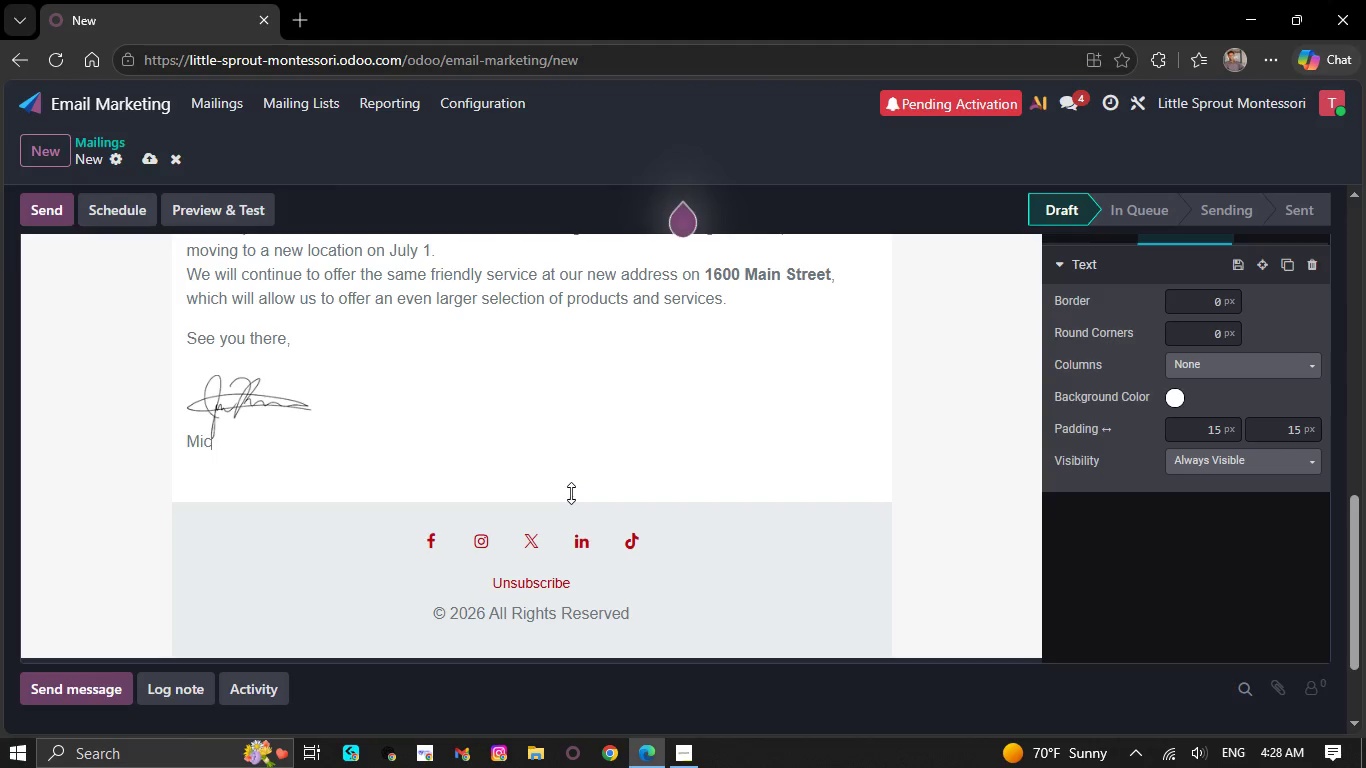 
key(Backspace)
 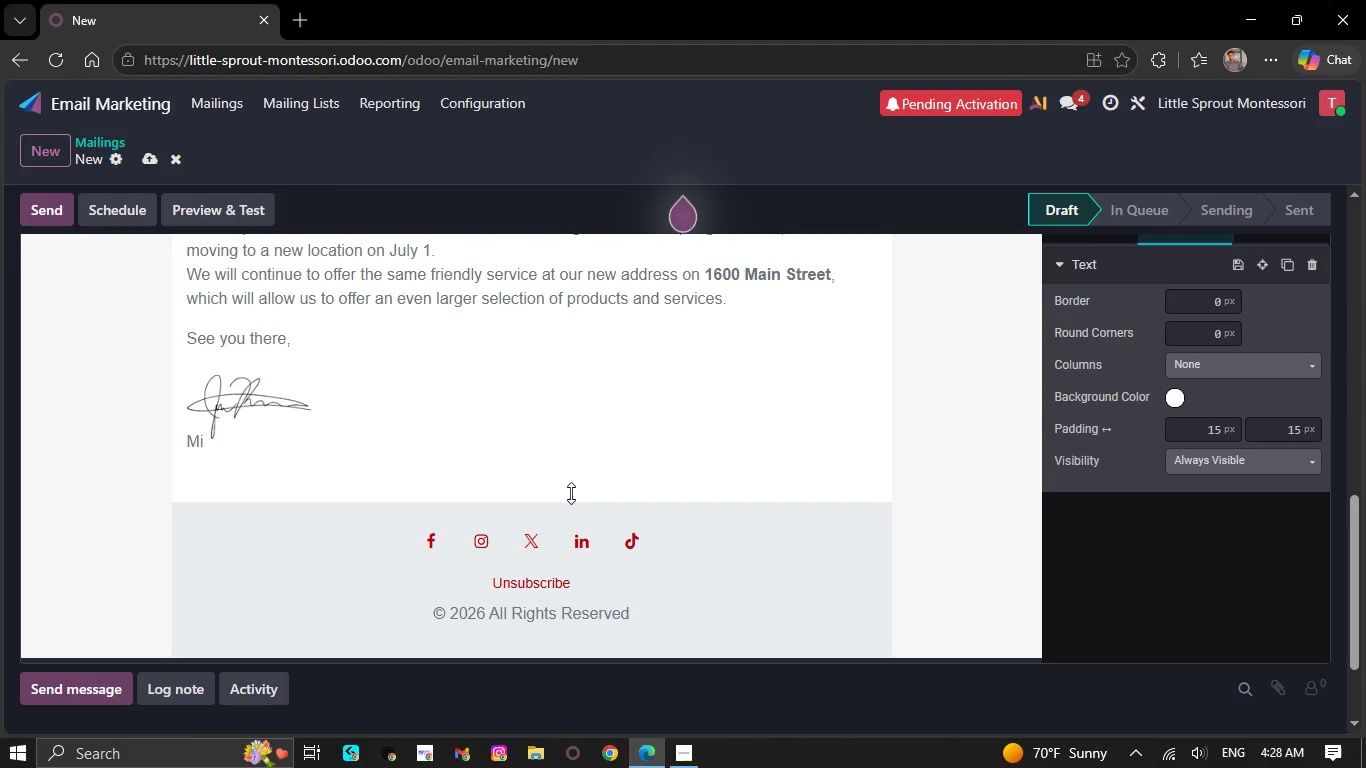 
key(Backspace)
 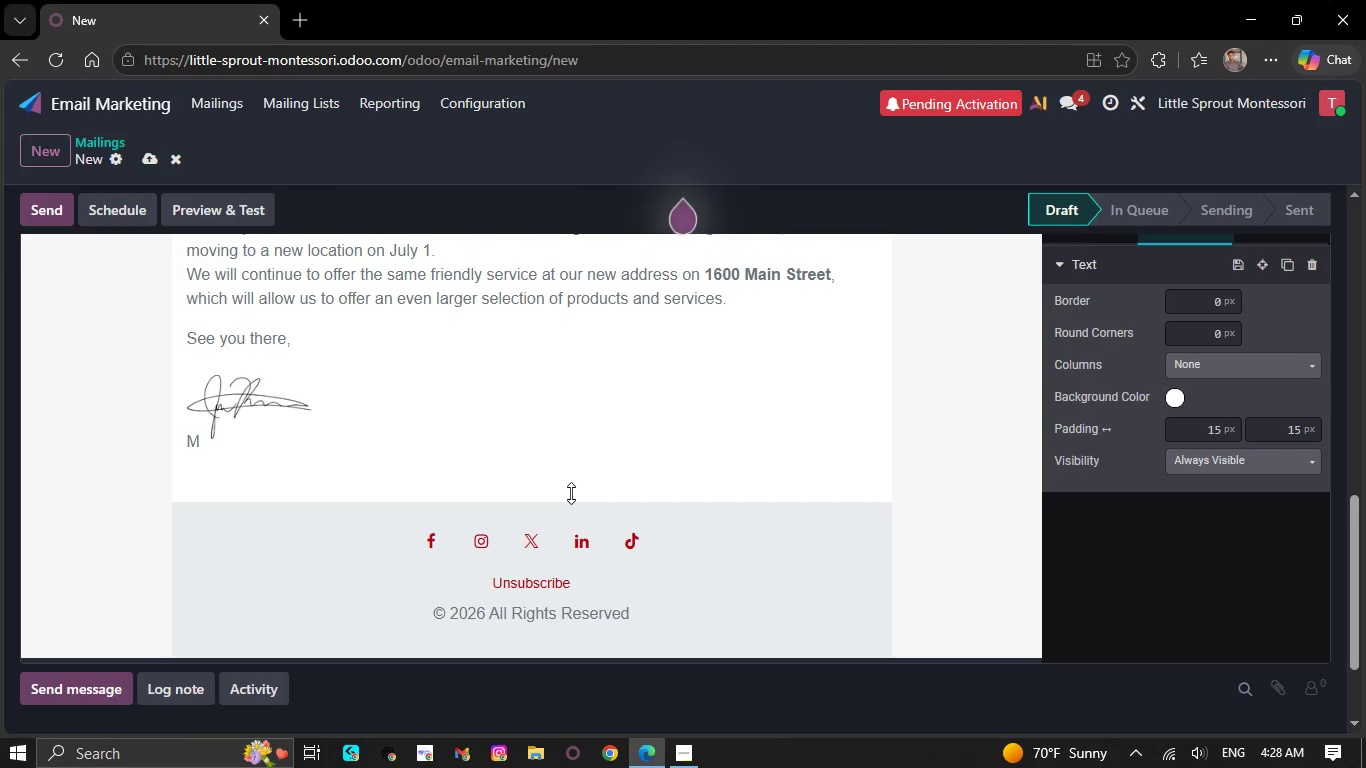 
key(Backspace)
 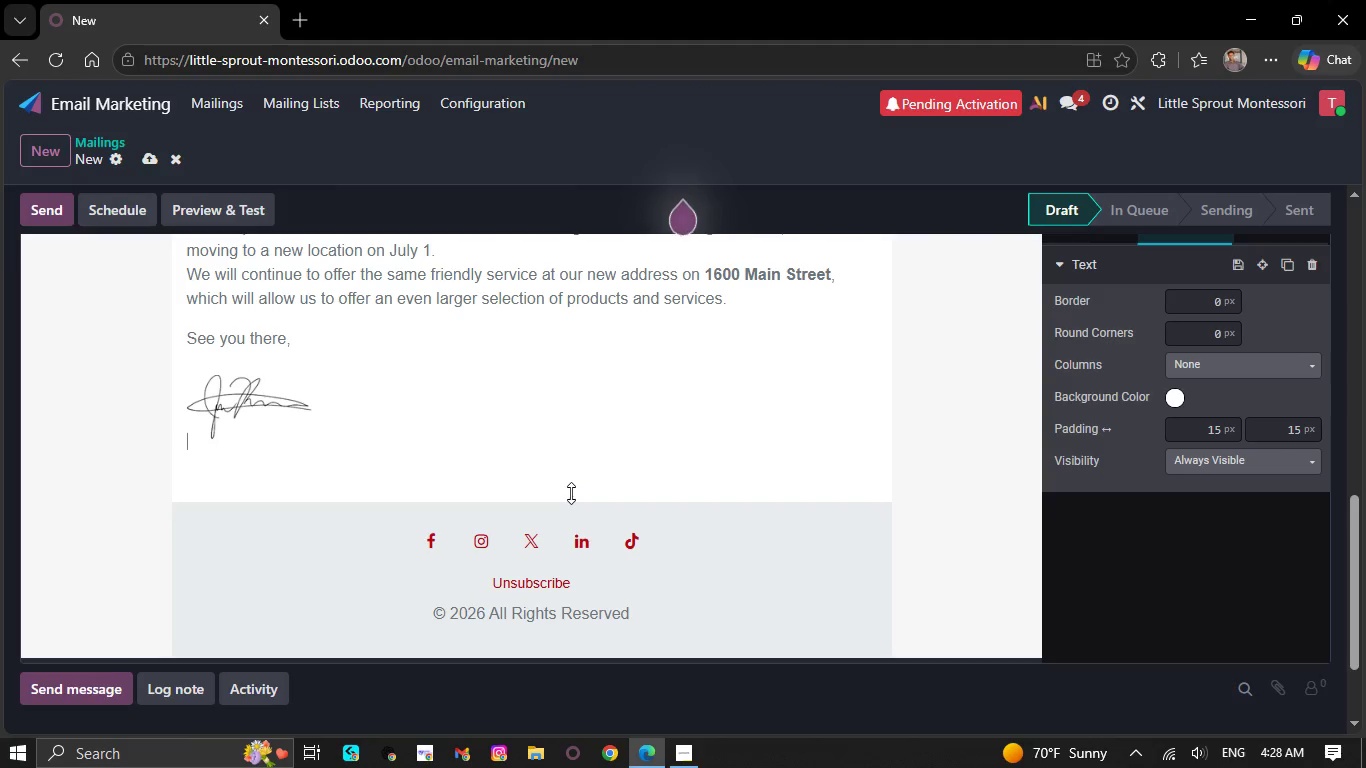 
key(Backspace)
 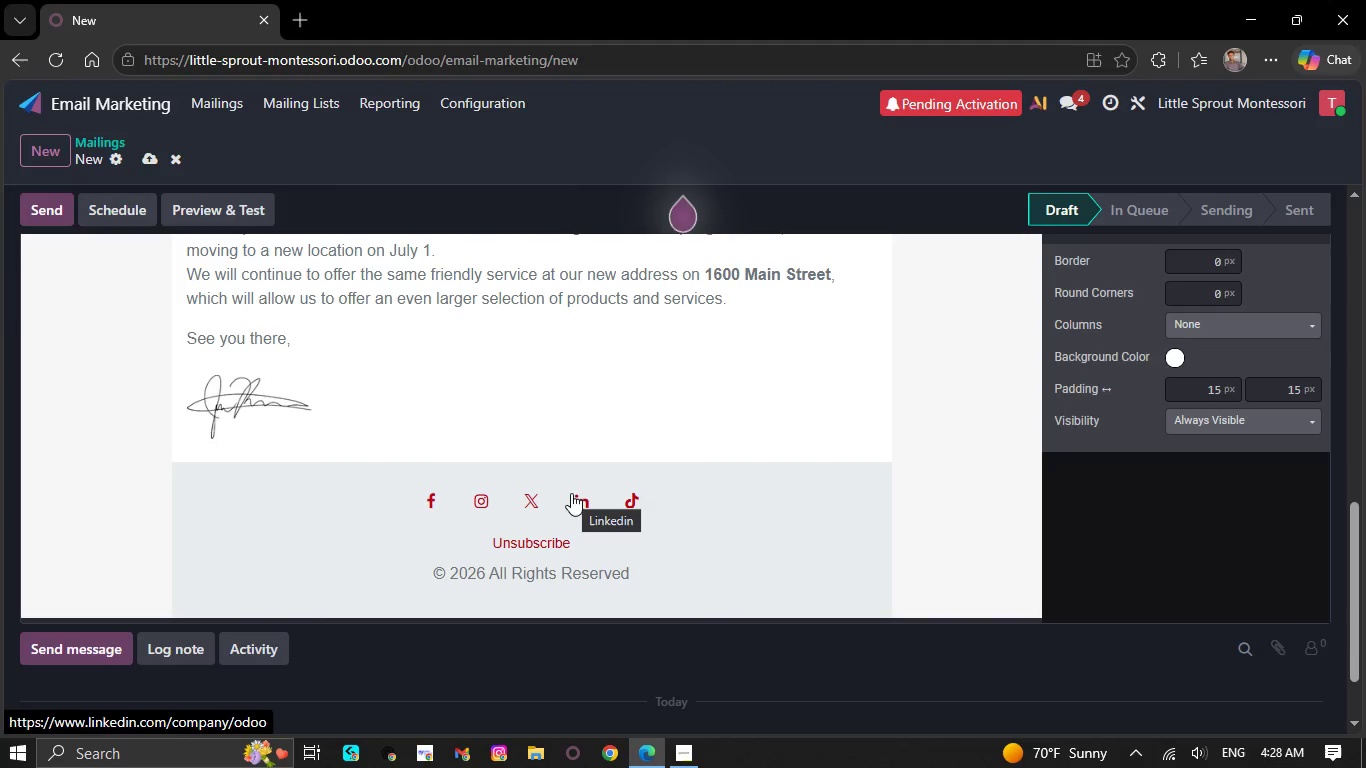 
key(Backspace)
 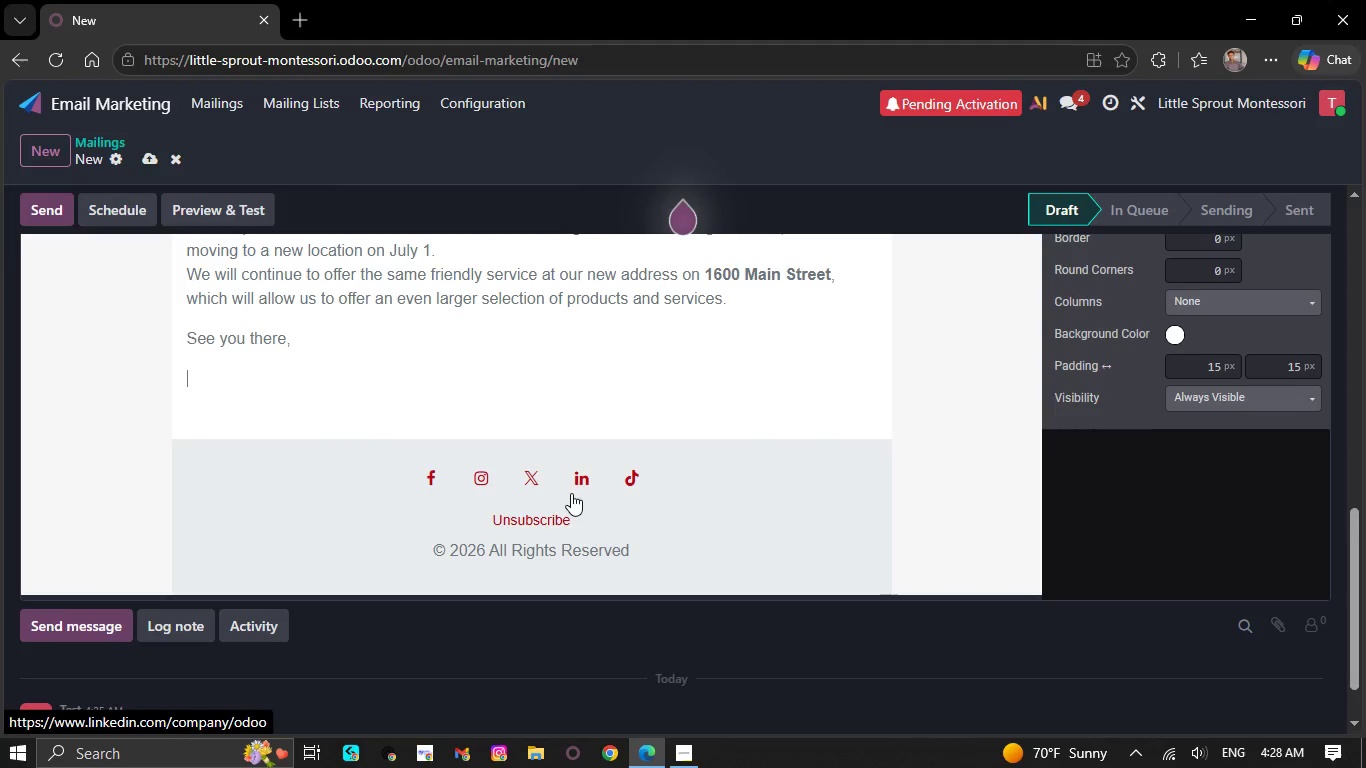 
key(Backspace)
 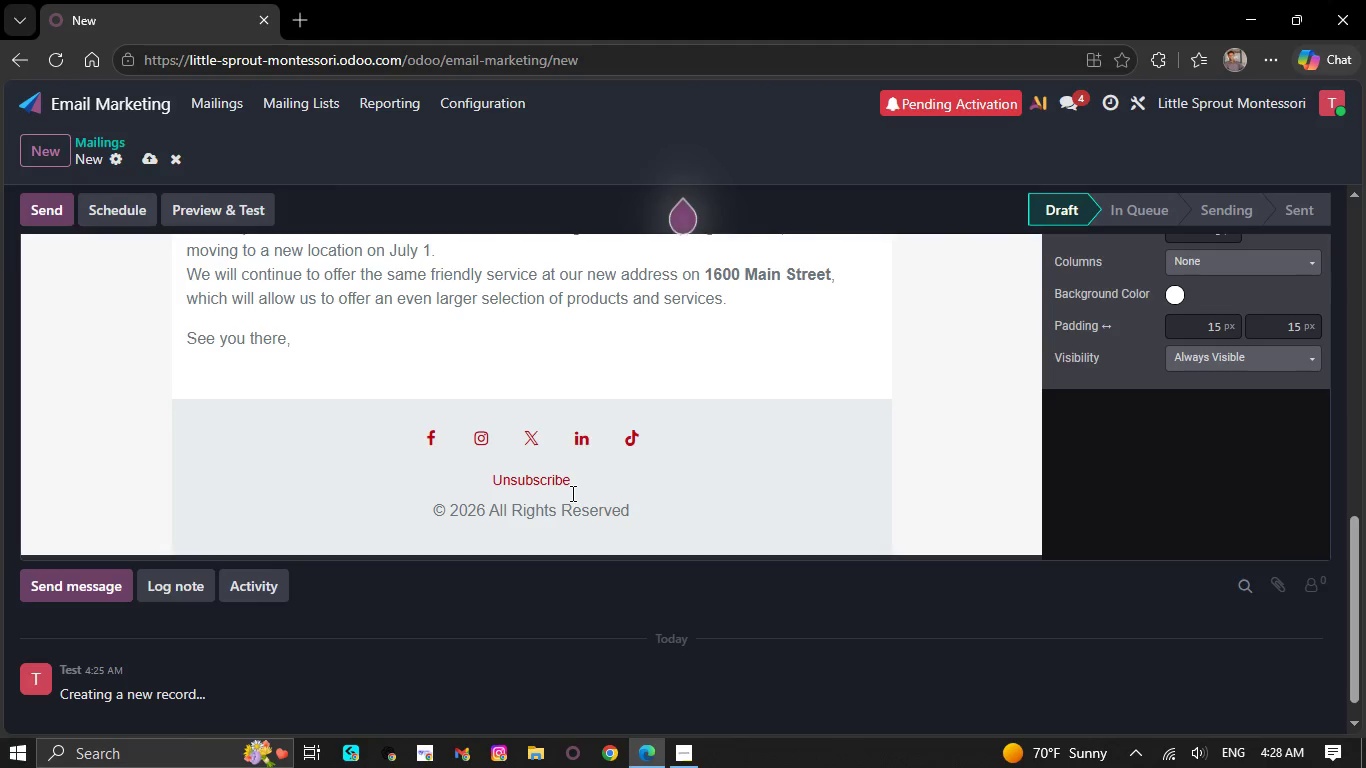 
key(Backspace)
 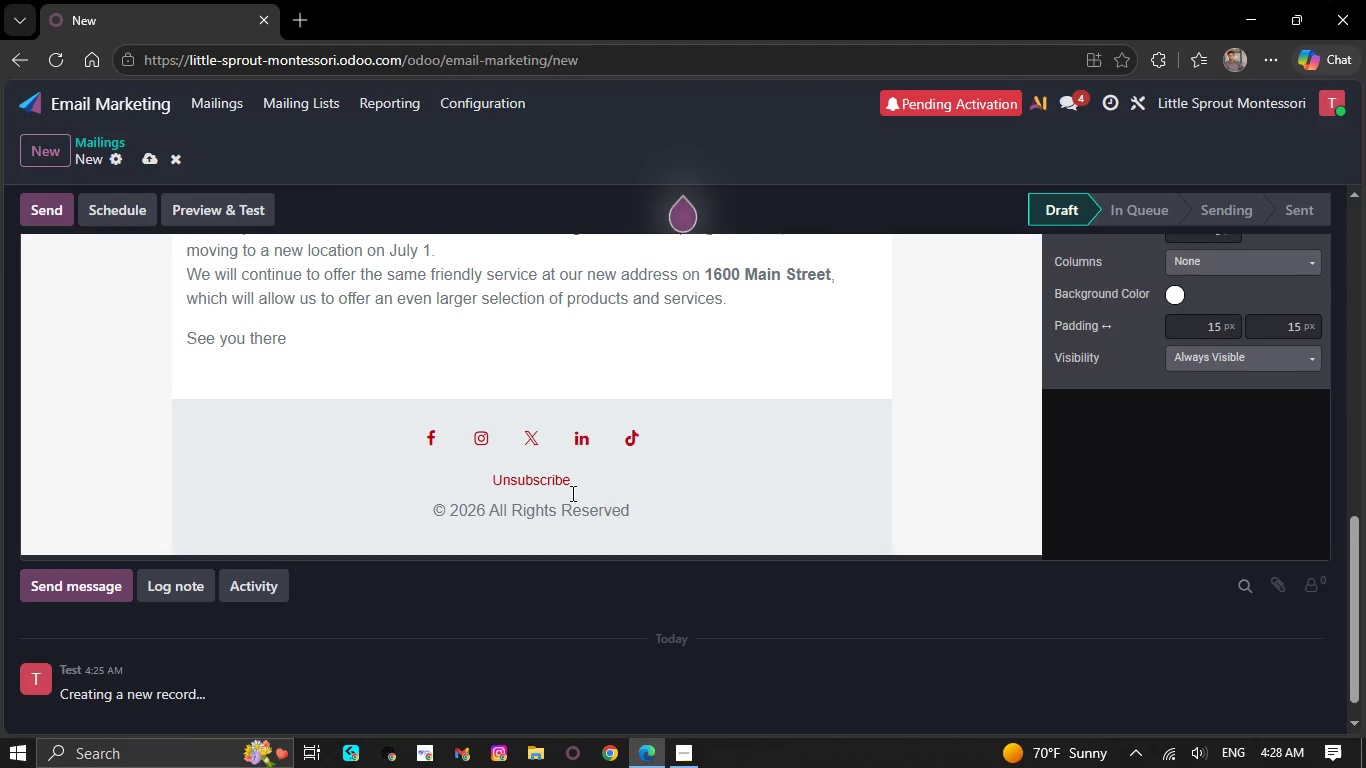 
key(Backspace)
 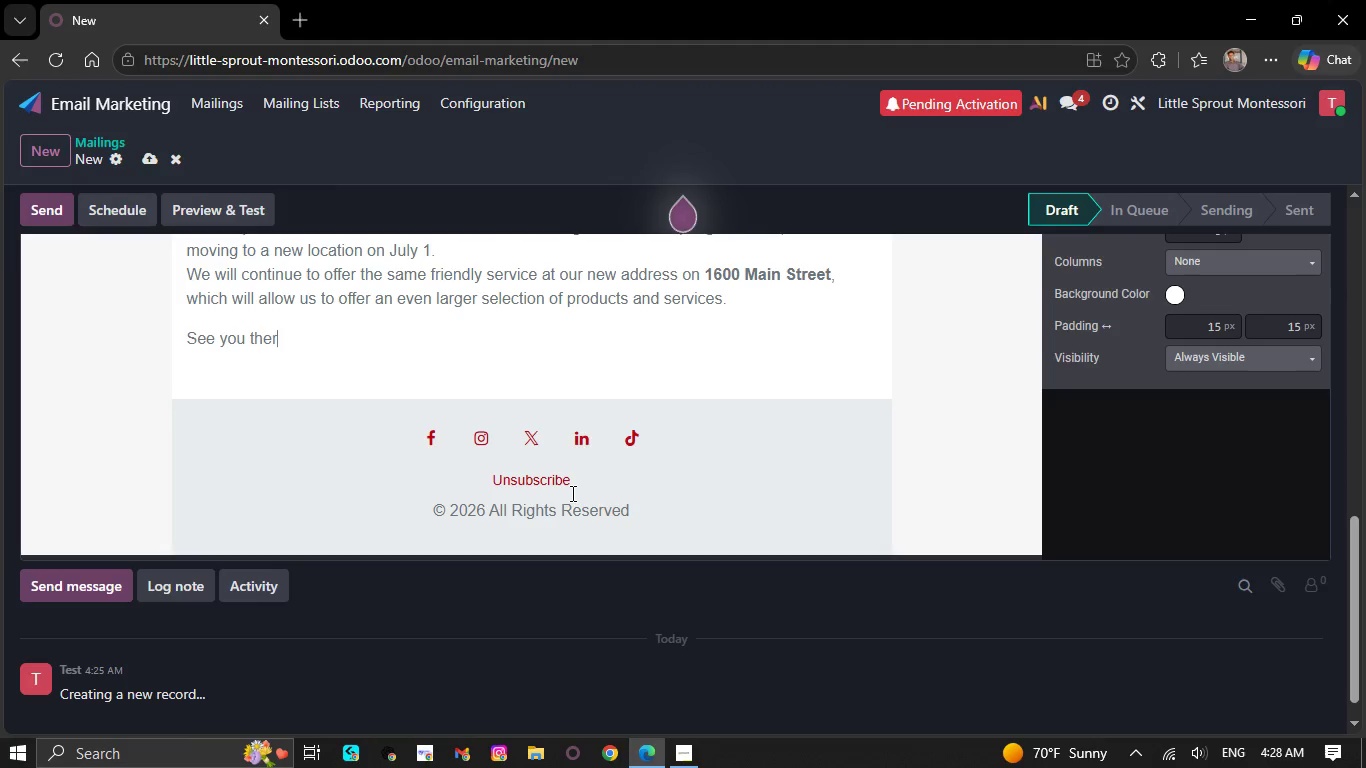 
key(Backspace)
 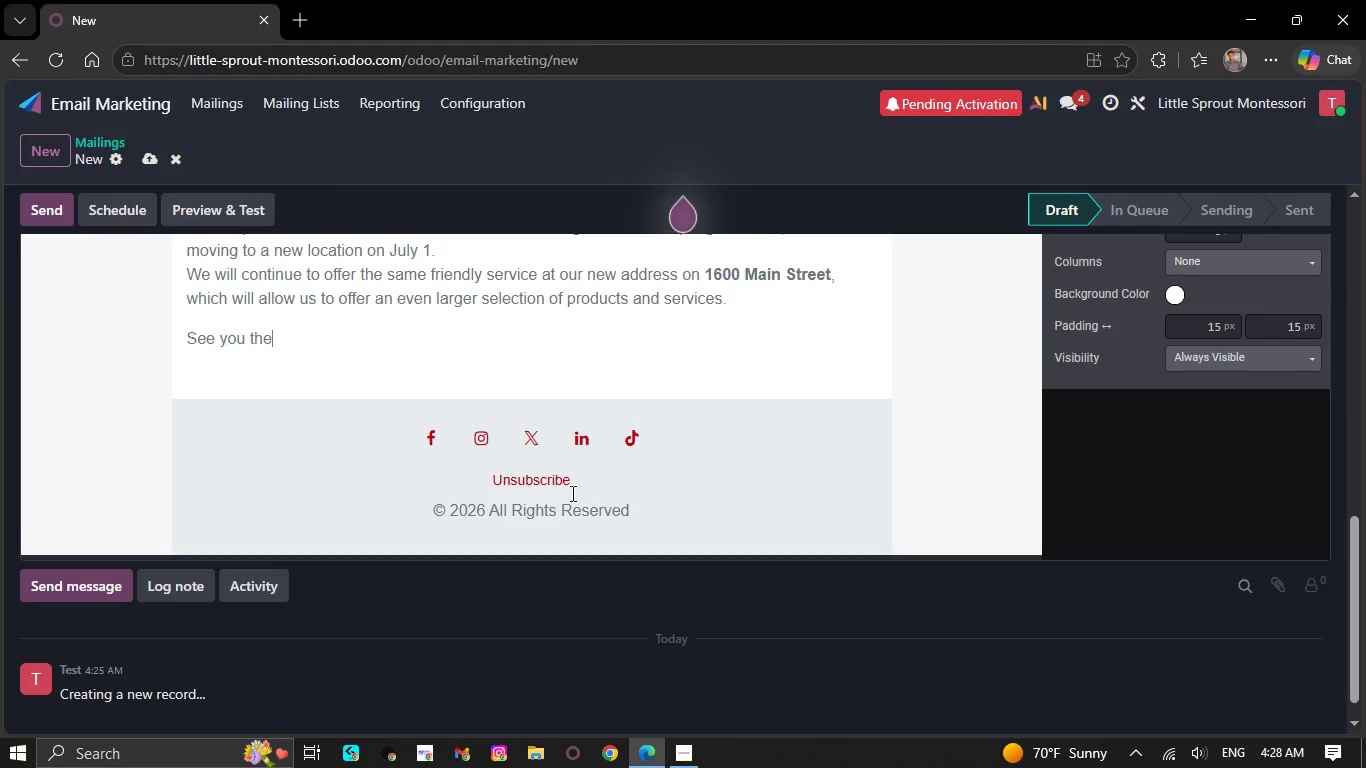 
wait(7.55)
 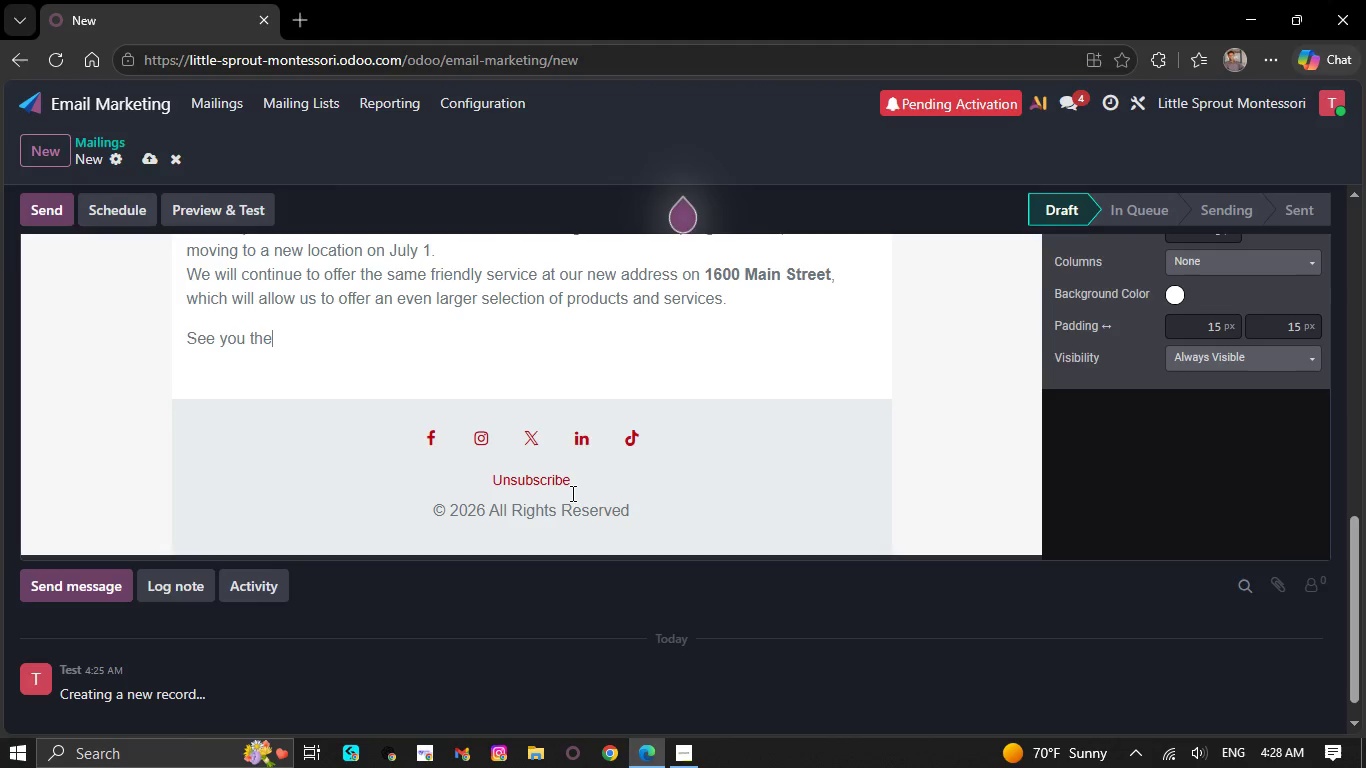 
key(Backspace)
 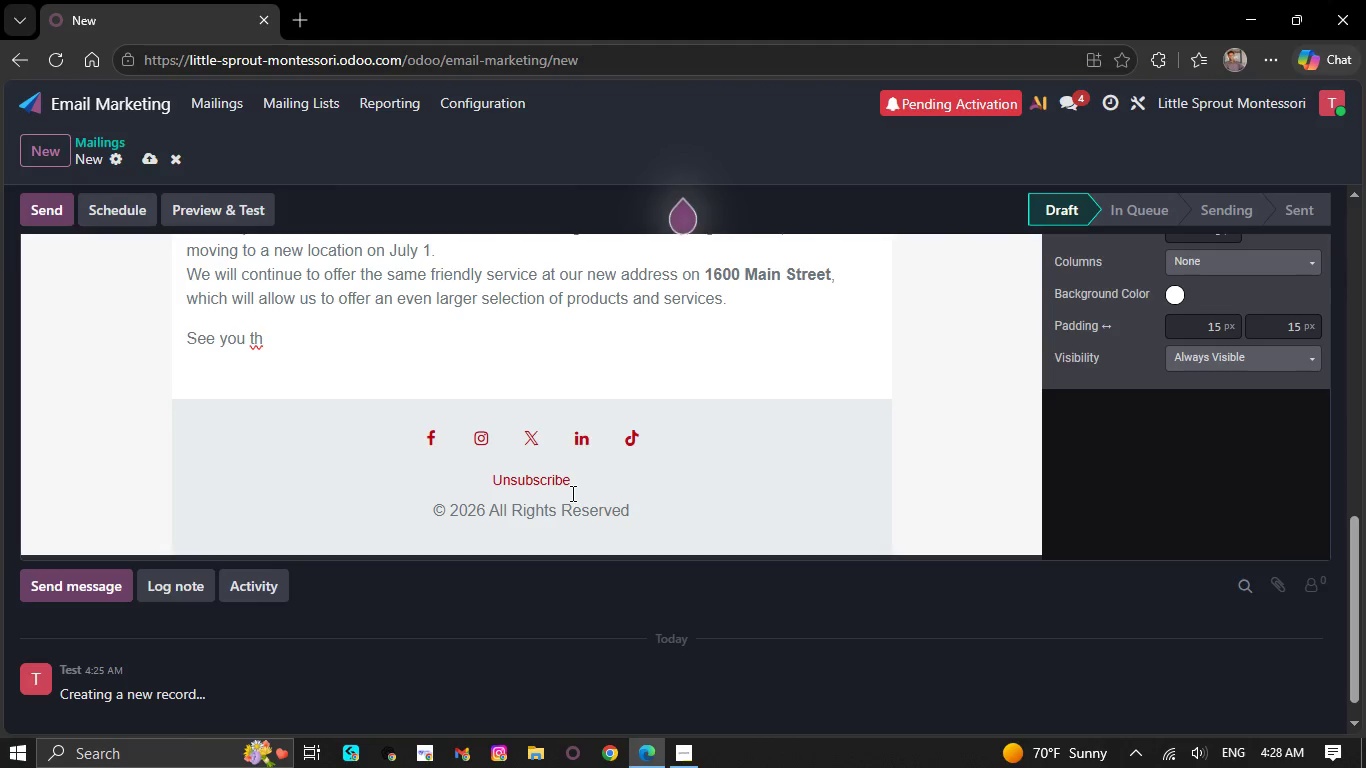 
wait(7.33)
 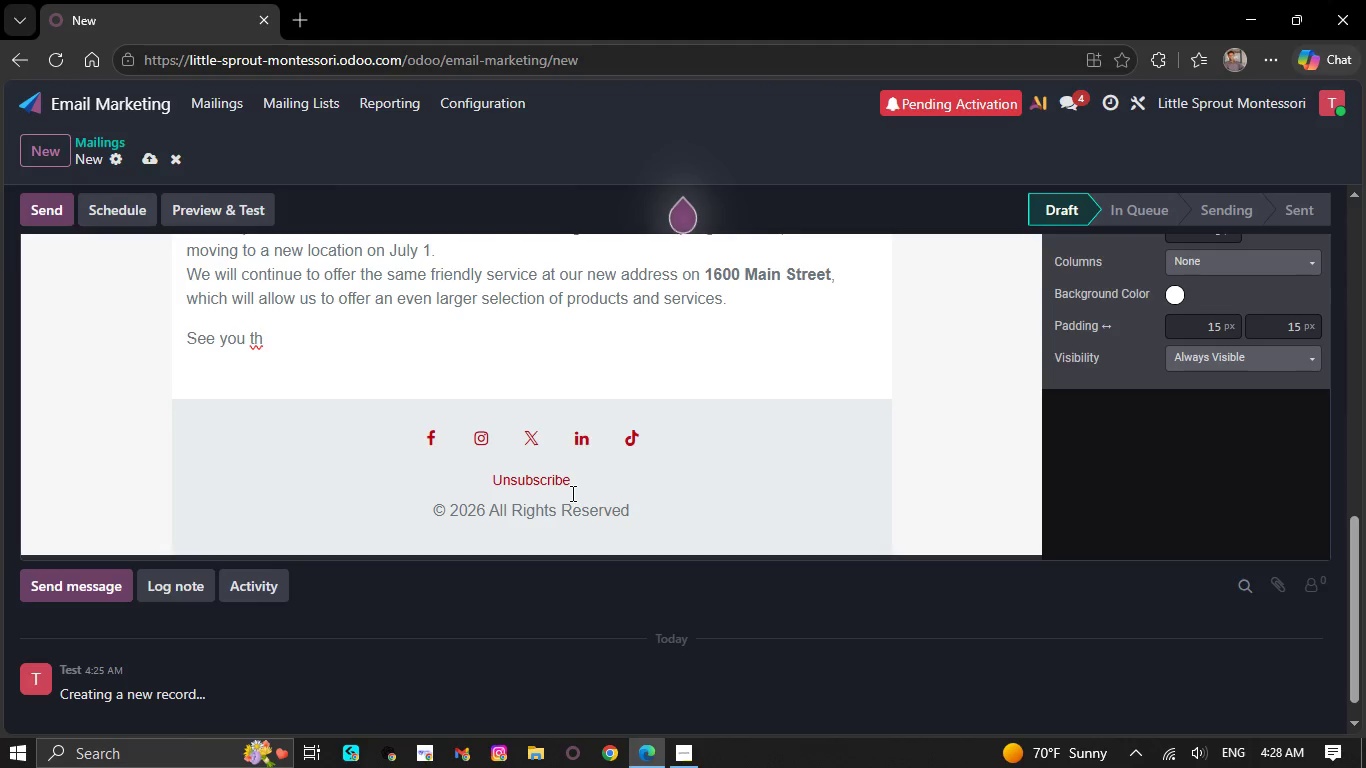 
key(Backspace)
 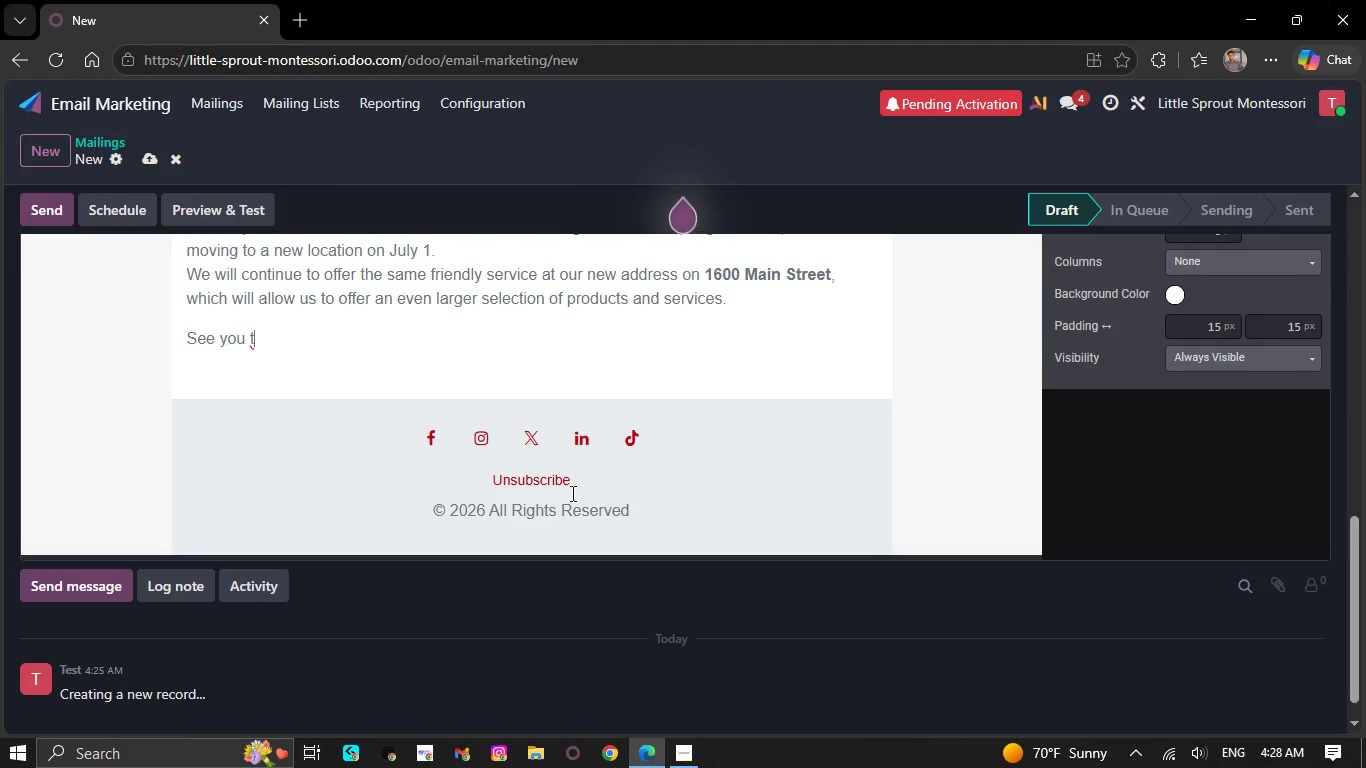 
key(Backspace)
 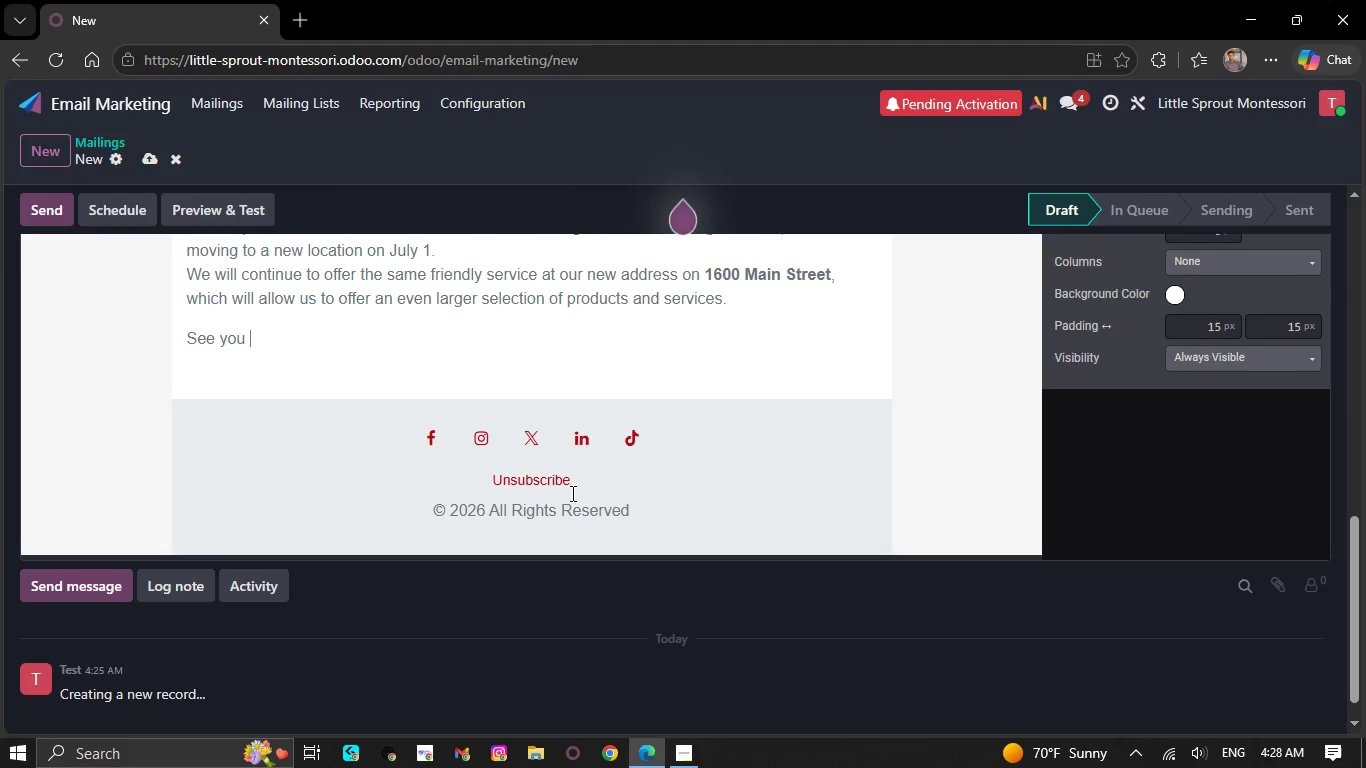 
key(Backspace)
 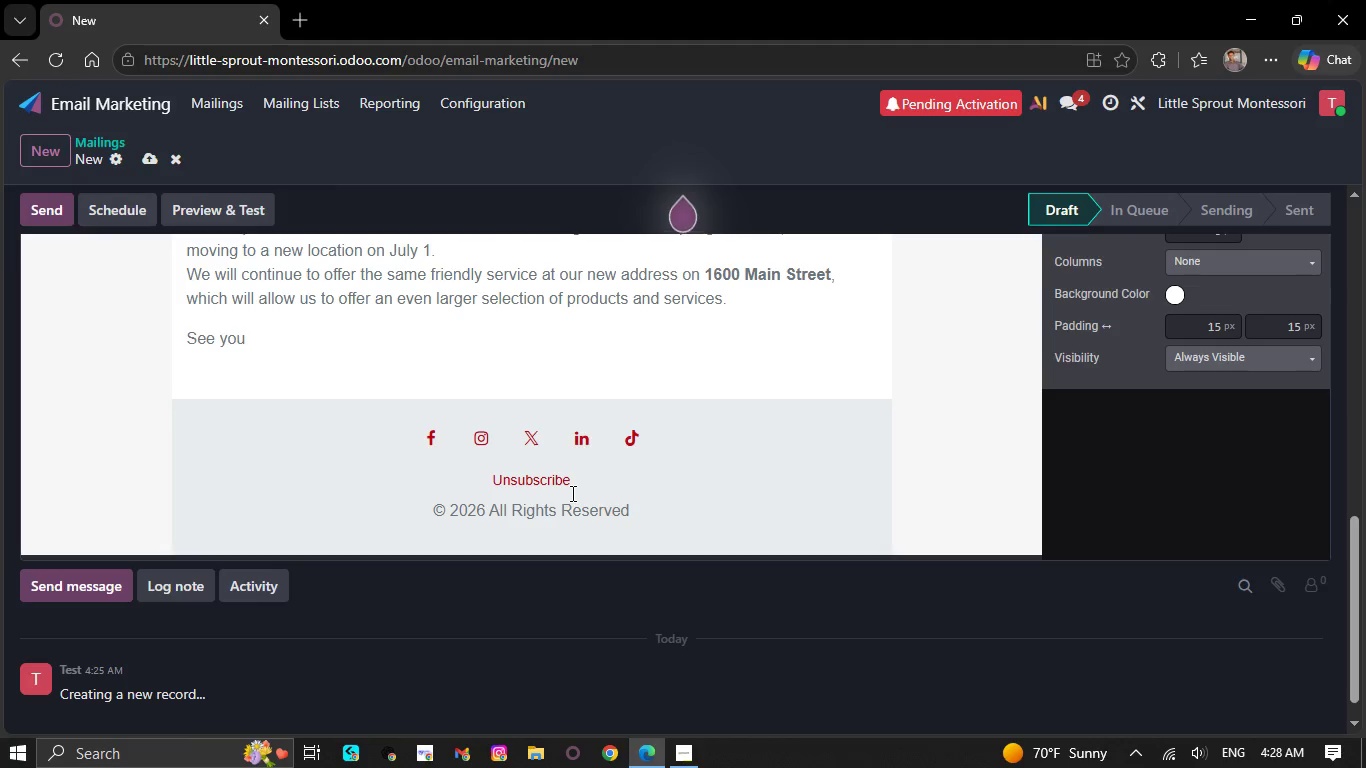 
key(Backspace)
 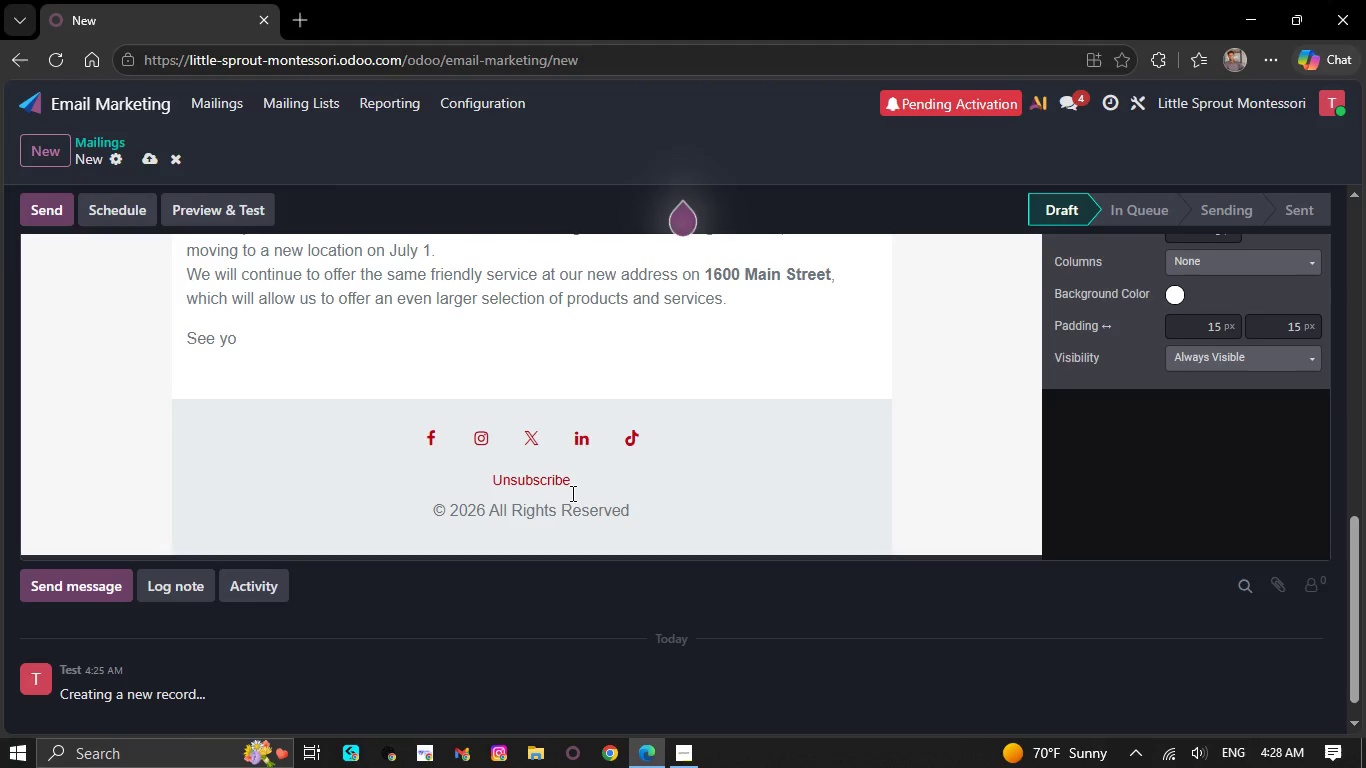 
key(Backspace)
 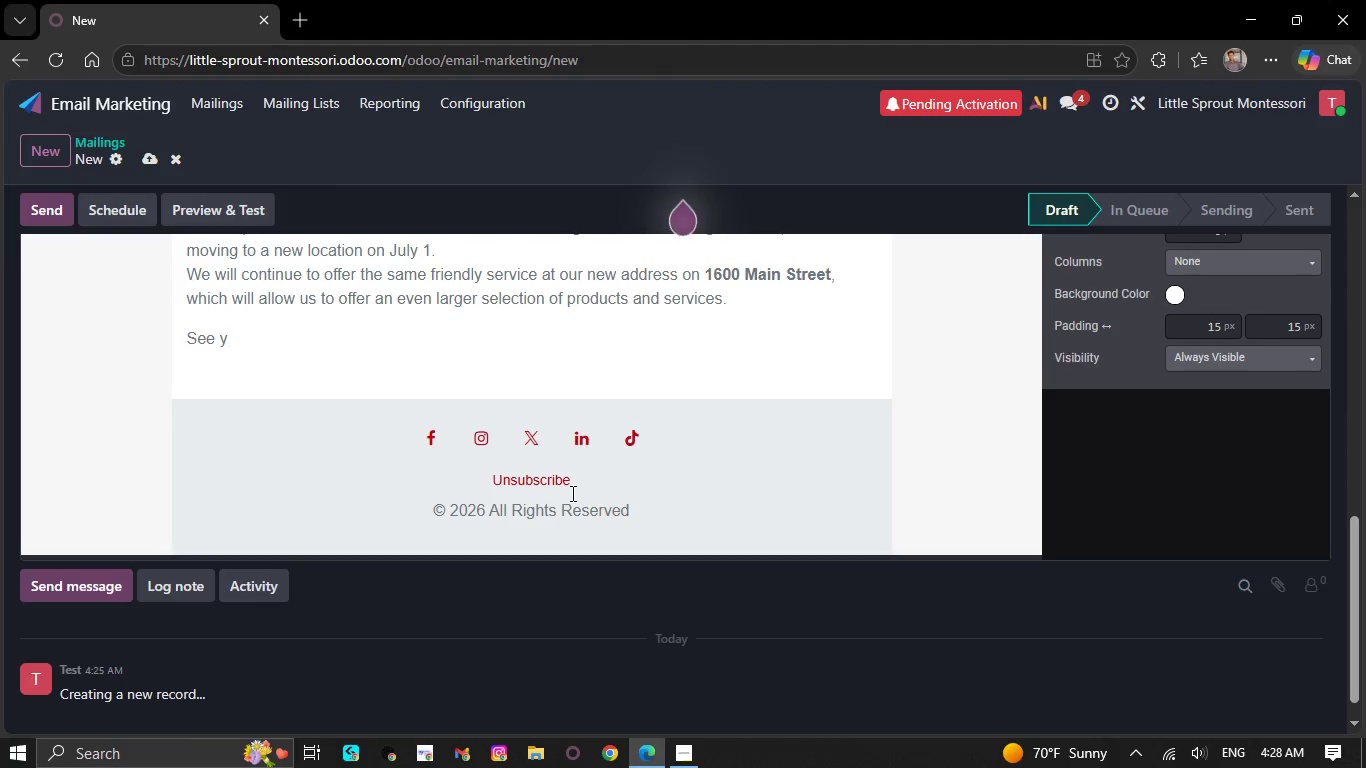 
key(Backspace)
 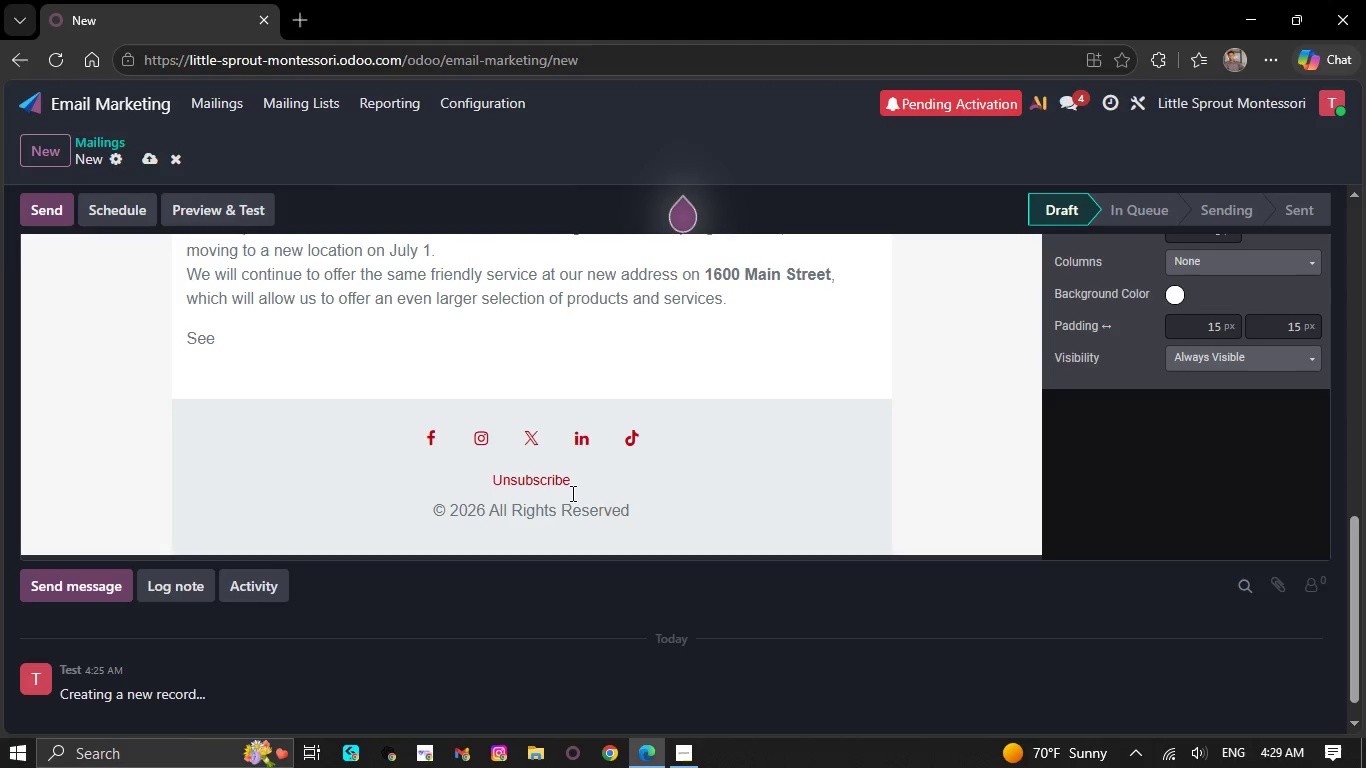 
key(Backspace)
 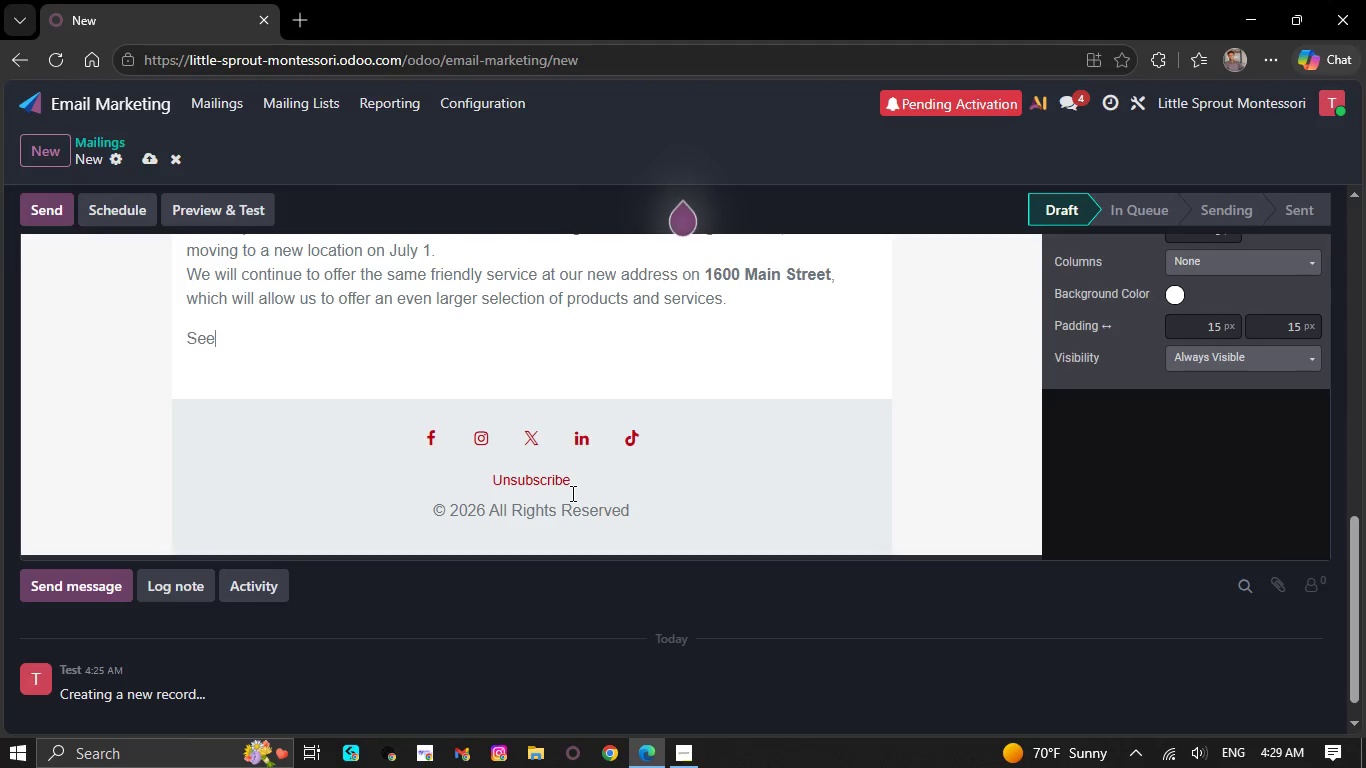 
key(Backspace)
 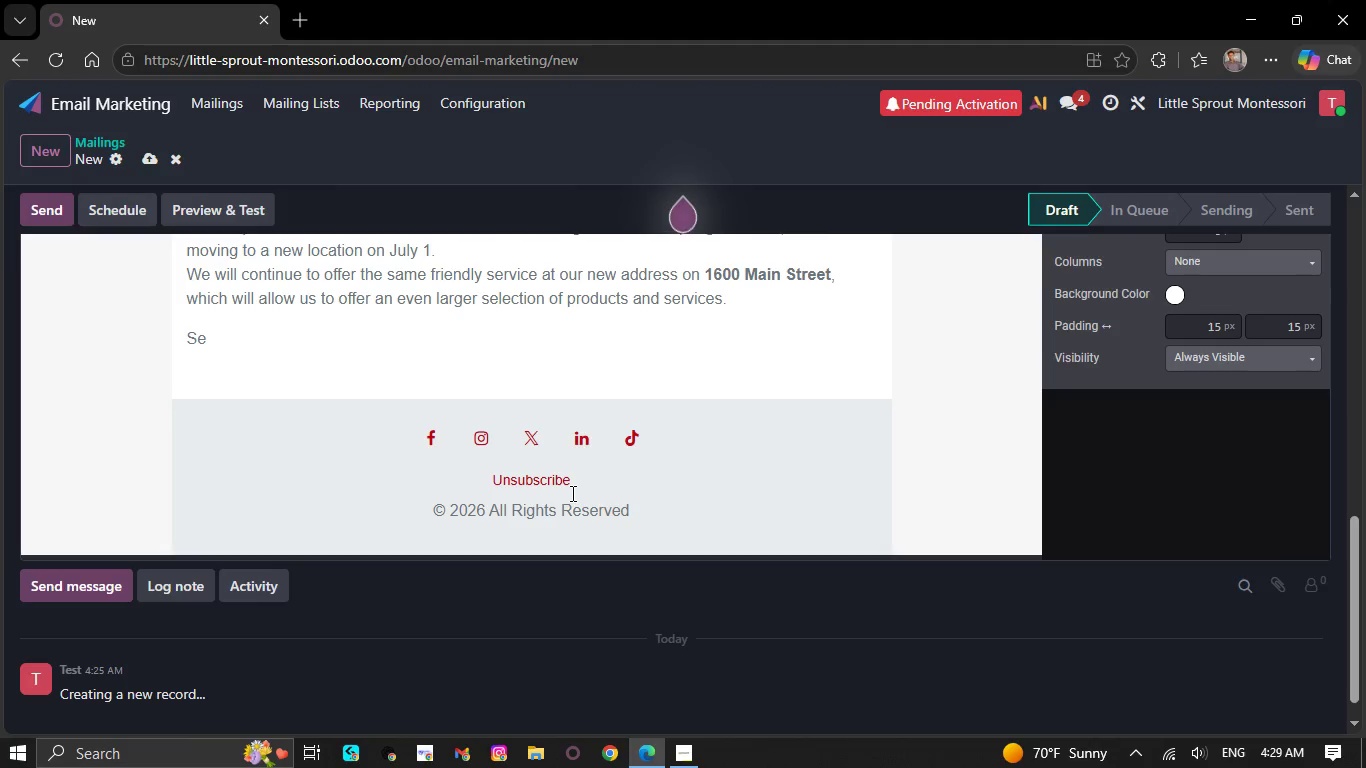 
key(Backspace)
 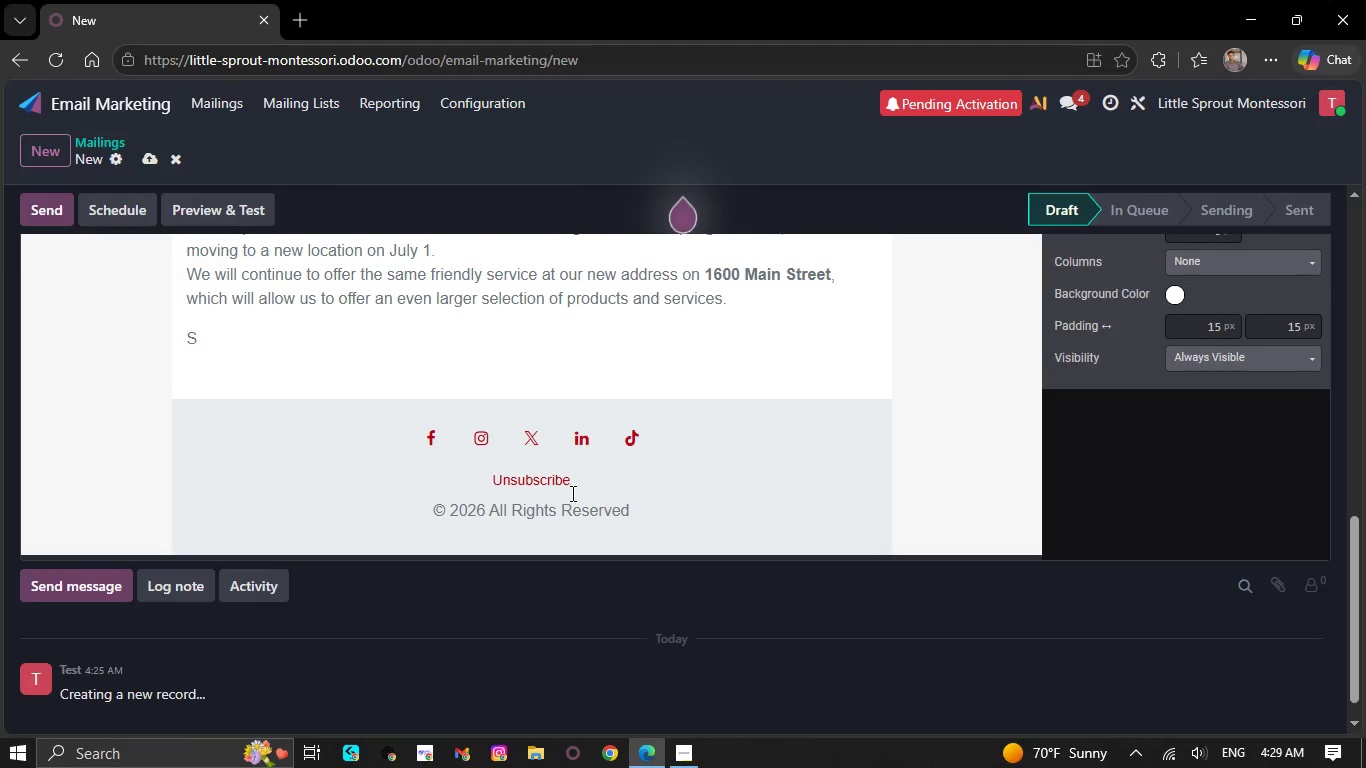 
key(Backspace)
 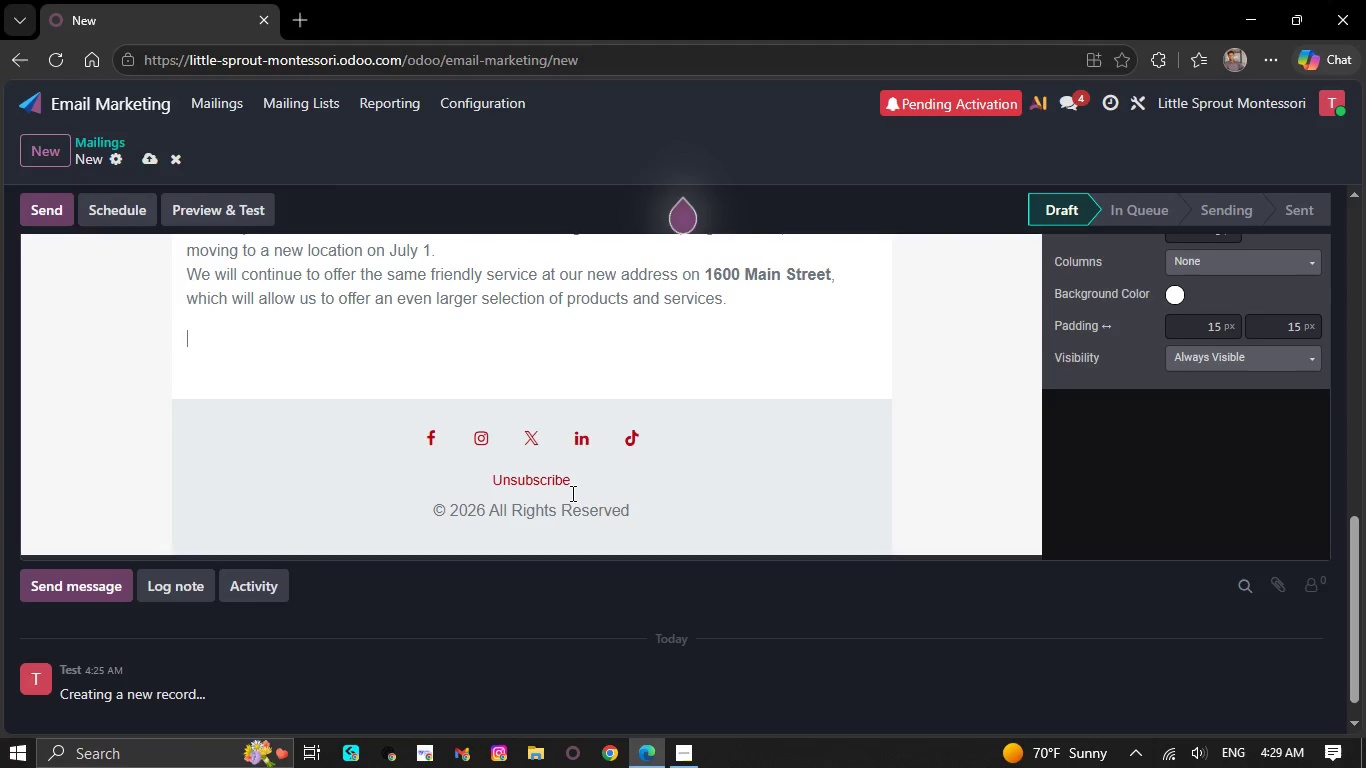 
key(Backspace)
 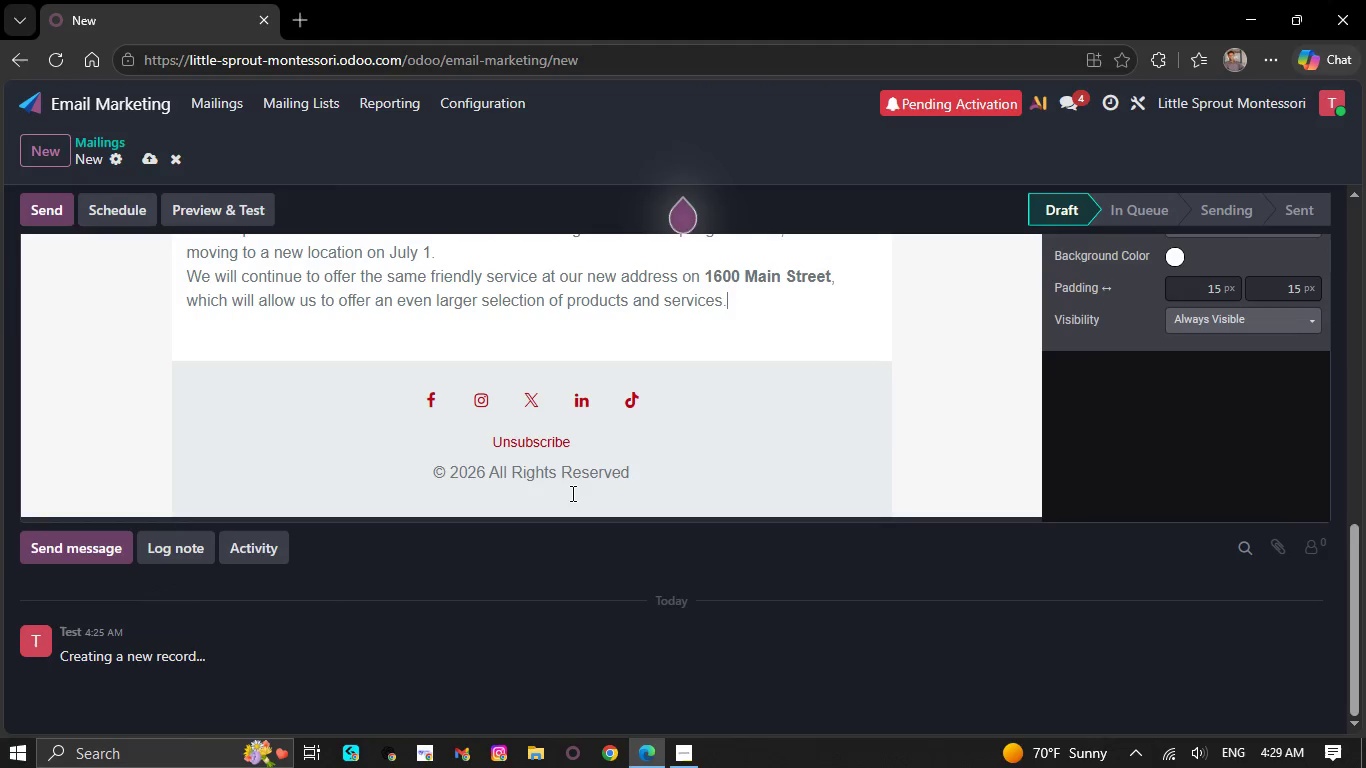 
key(Backspace)
 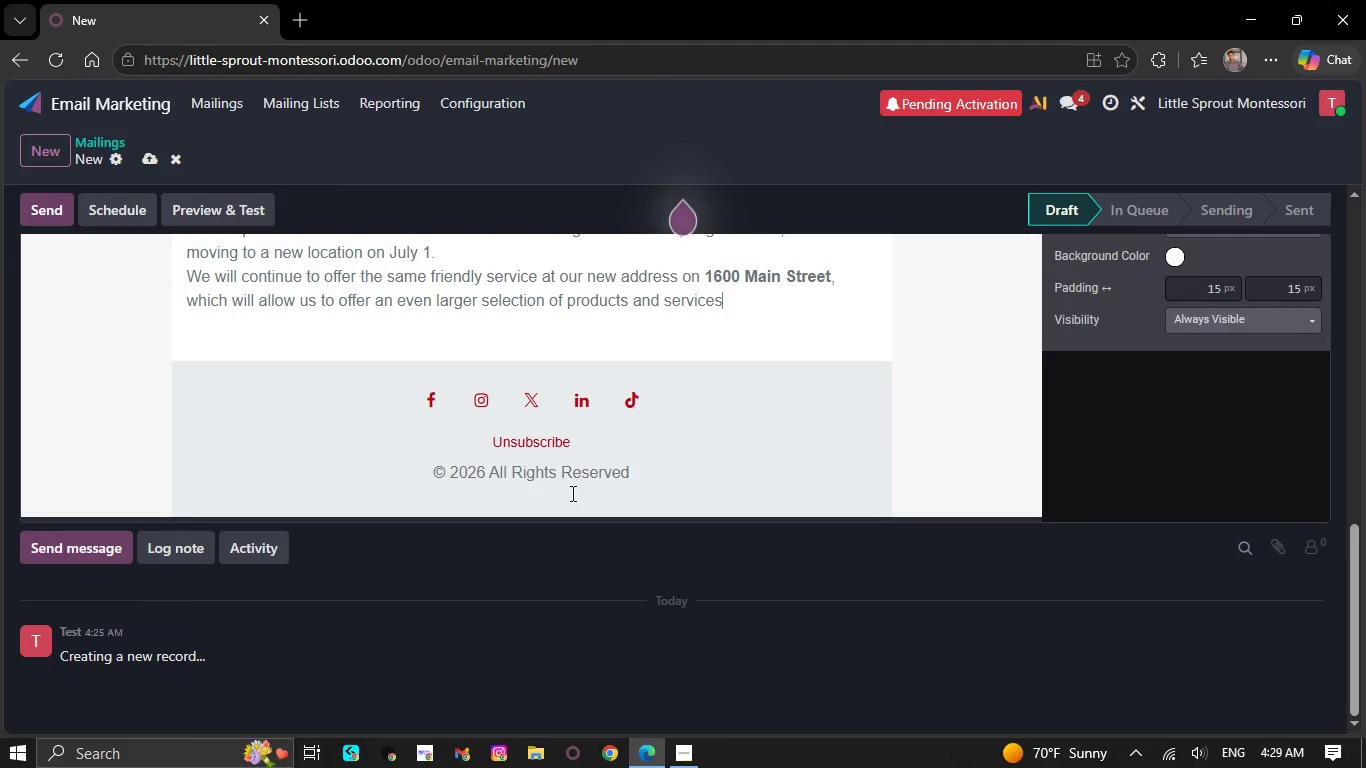 
key(Backspace)
 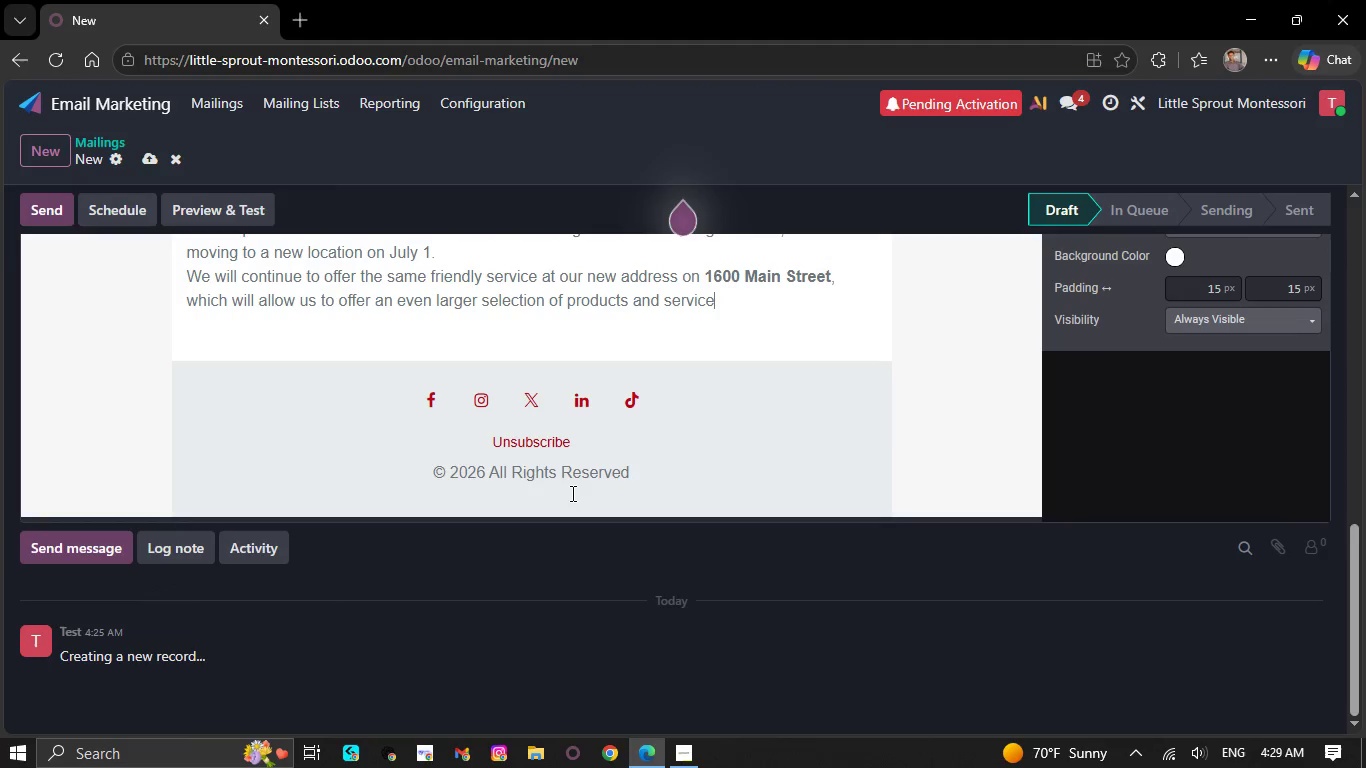 
key(Backspace)
 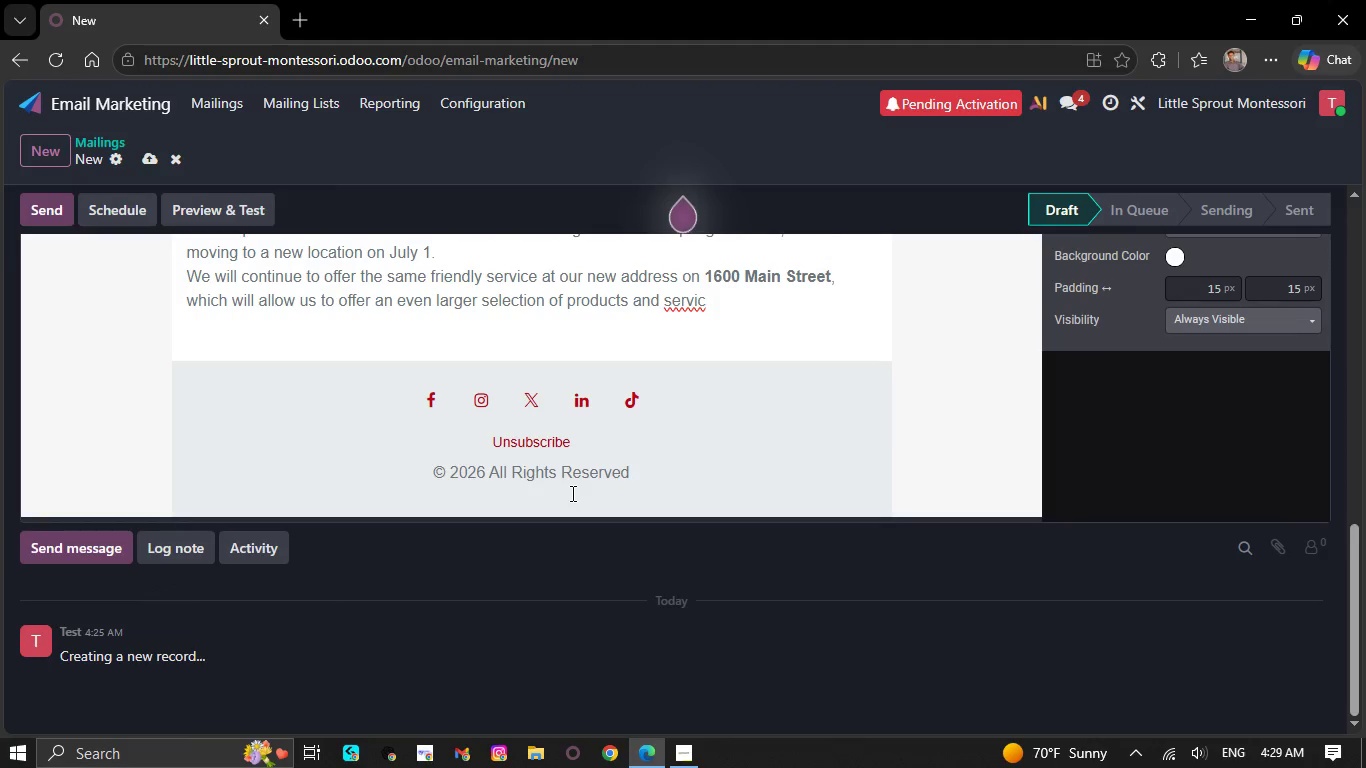 
key(Backspace)
 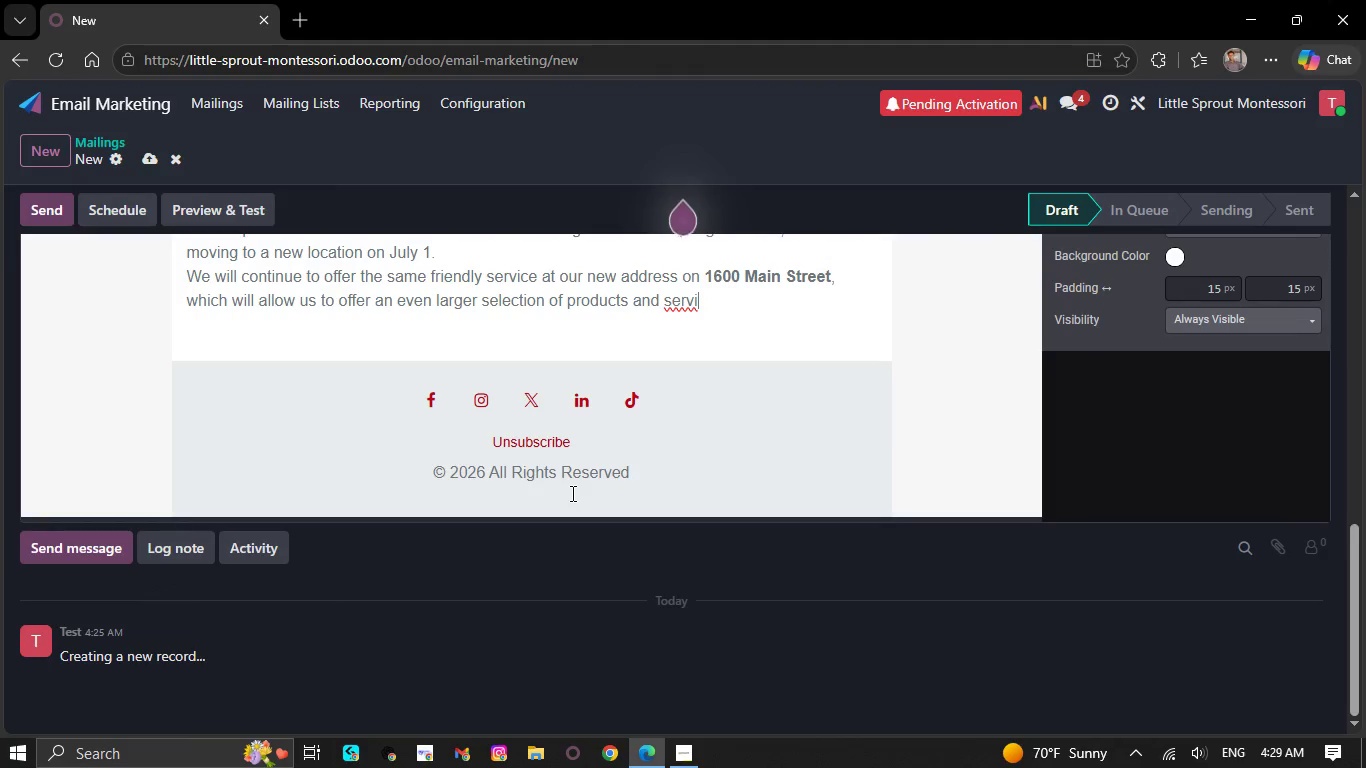 
key(Backspace)
 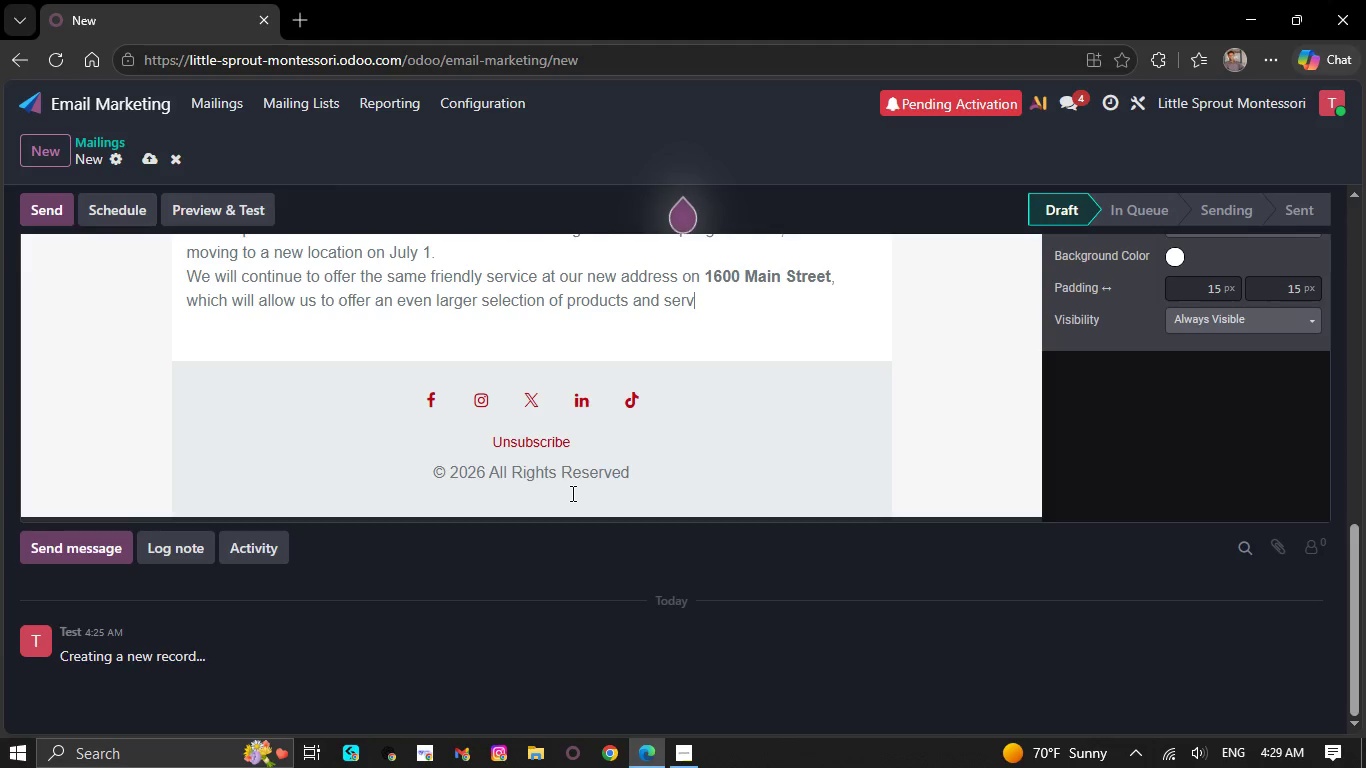 
key(Backspace)
 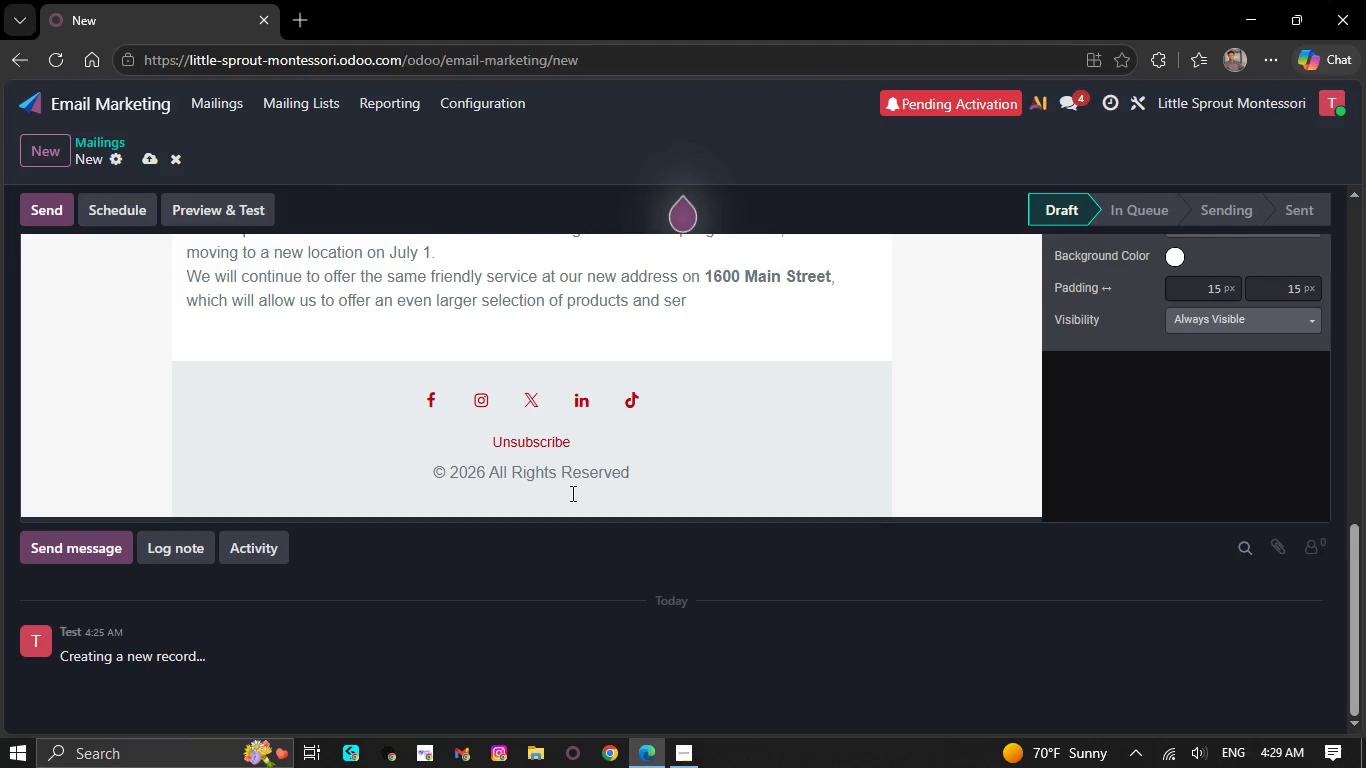 
key(Backspace)
 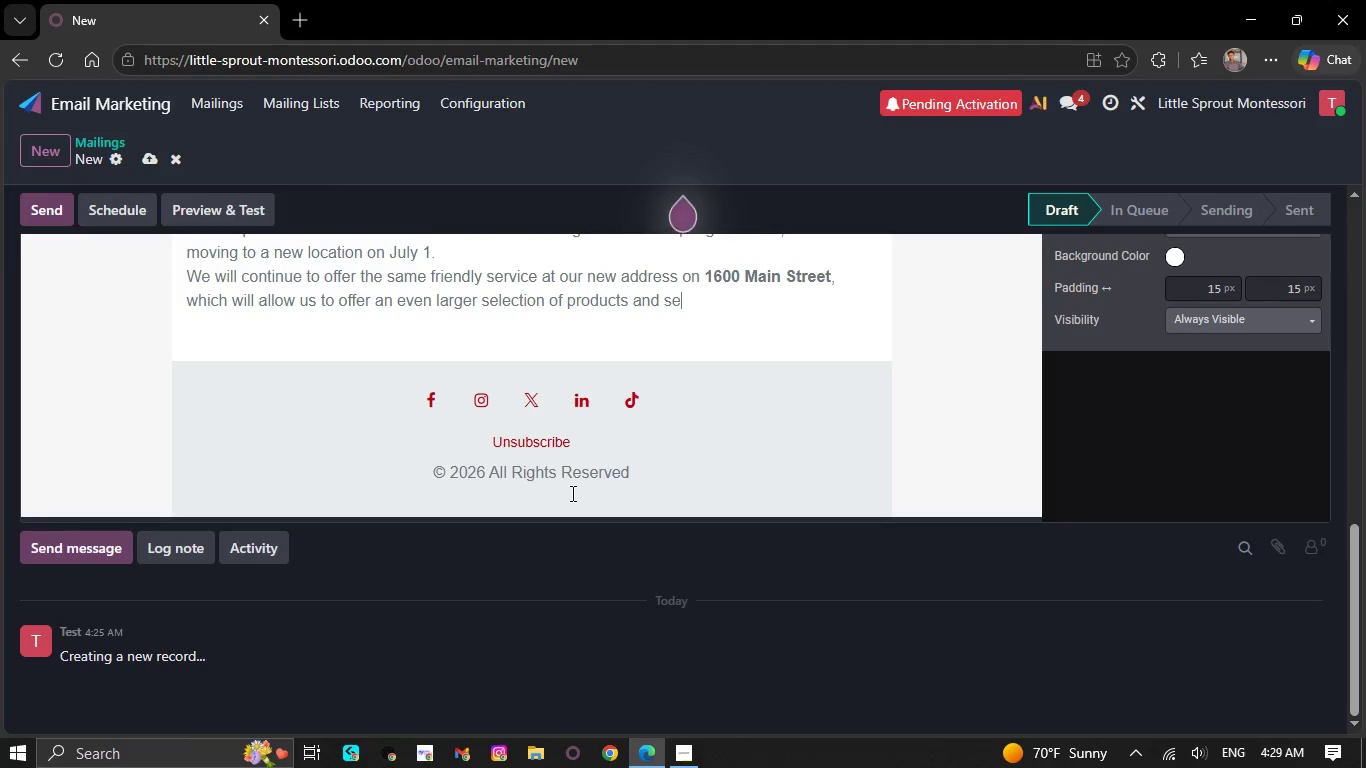 
key(Backspace)
 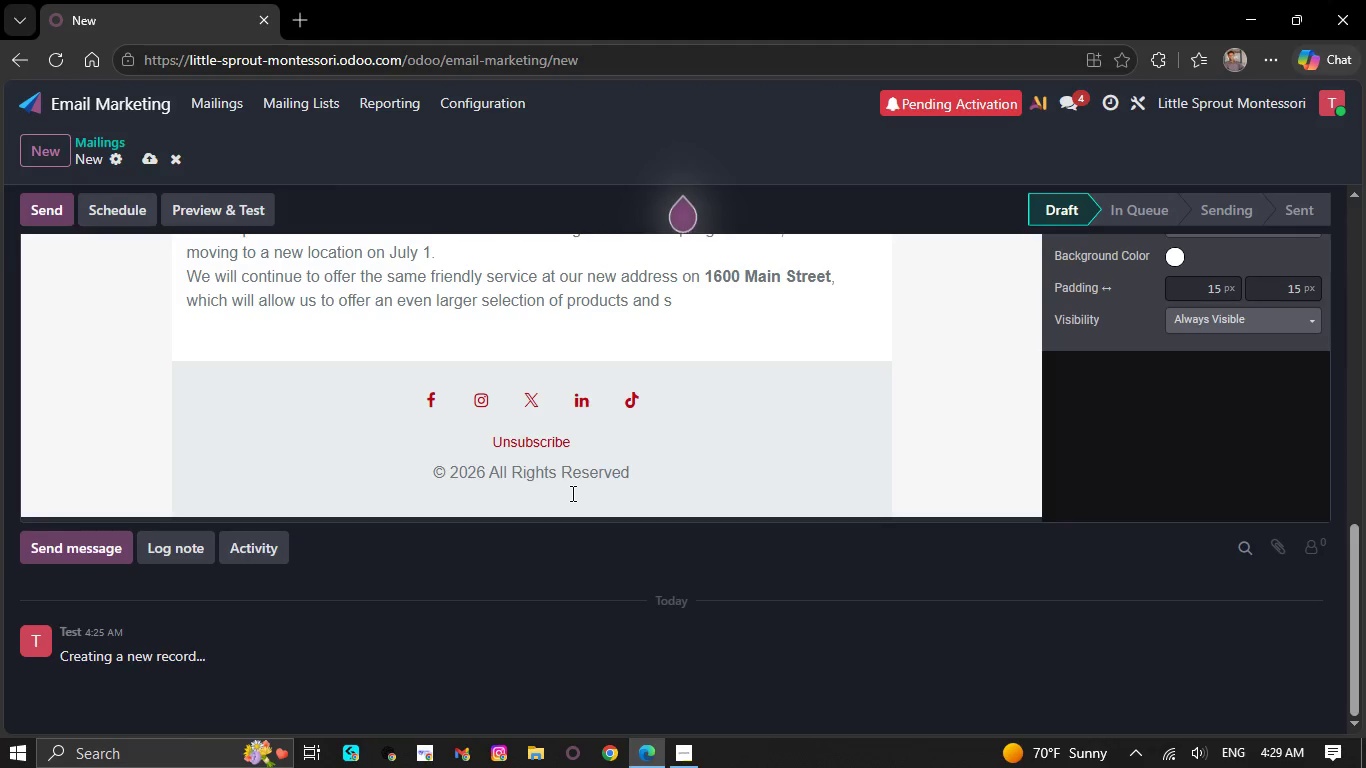 
key(Backspace)
 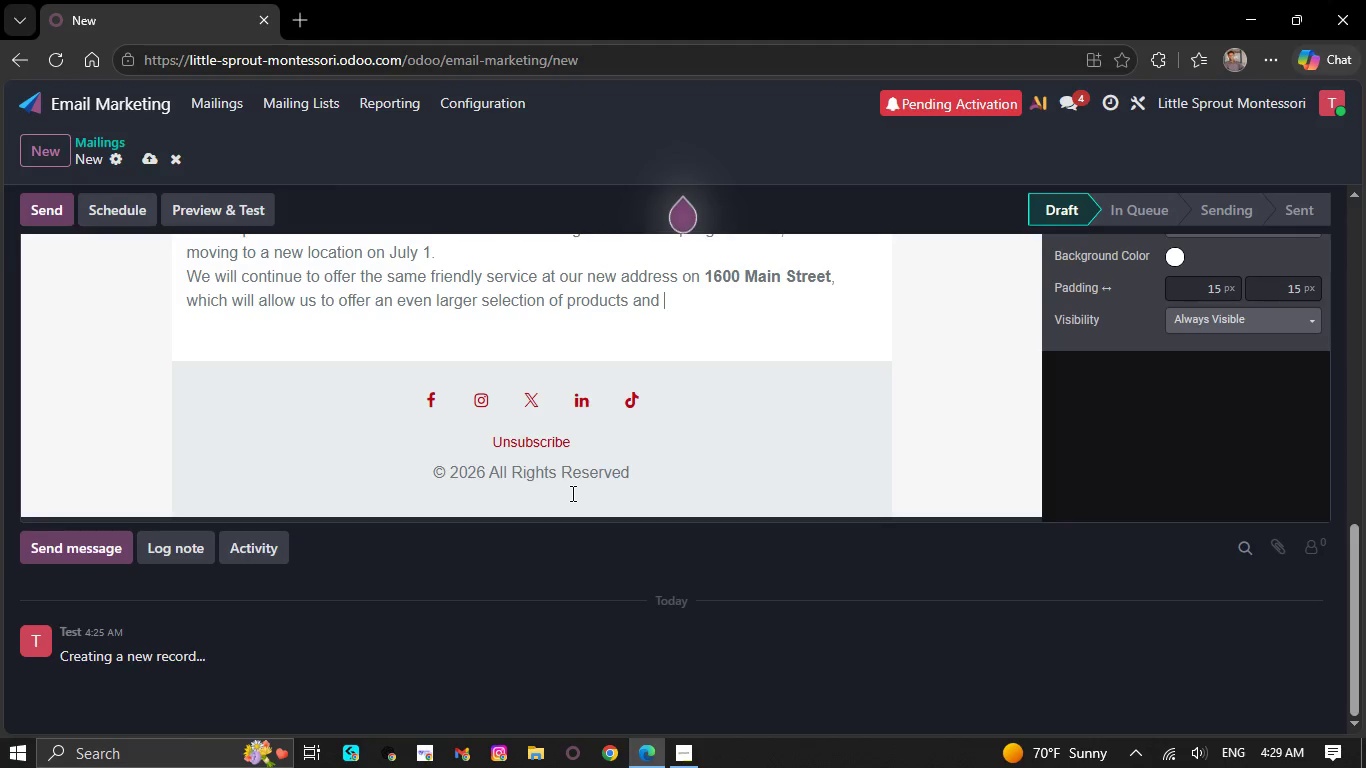 
key(Backspace)
 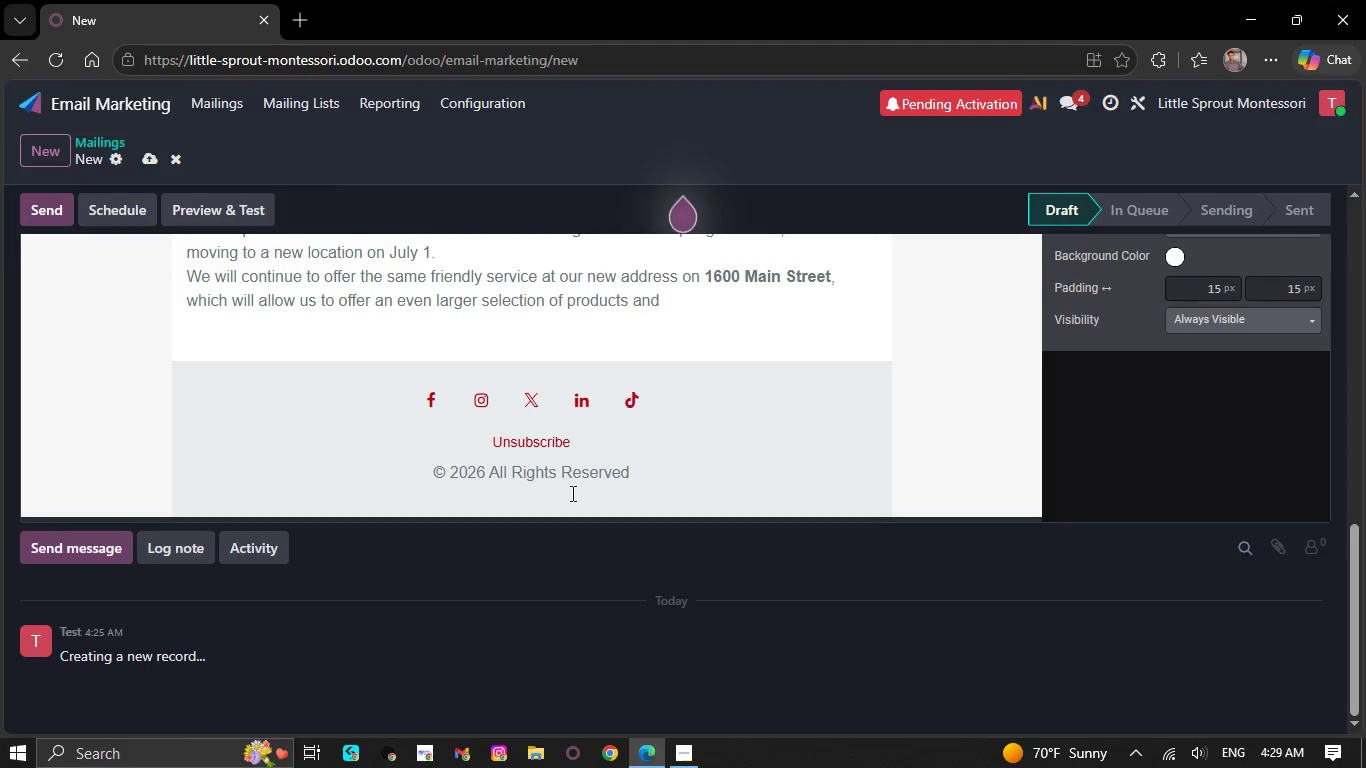 
key(Backspace)
 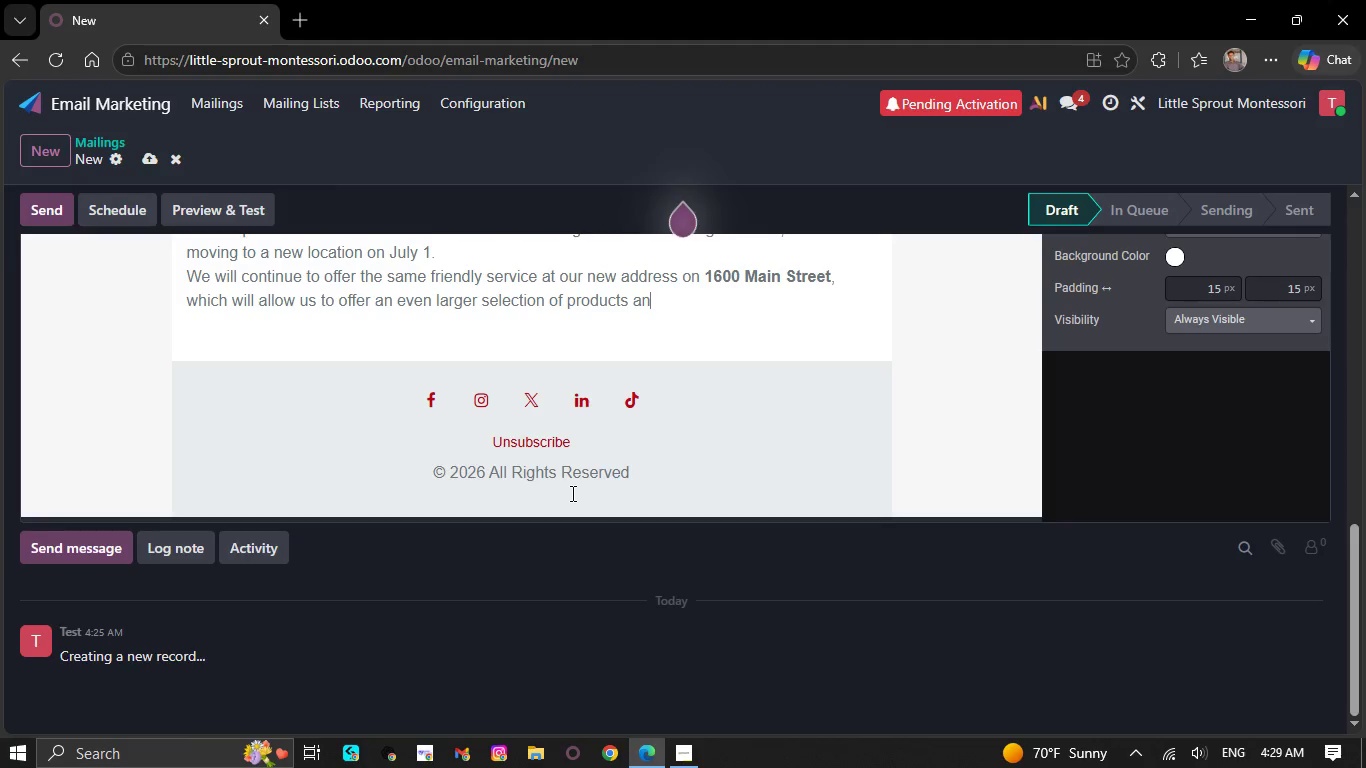 
key(Backspace)
 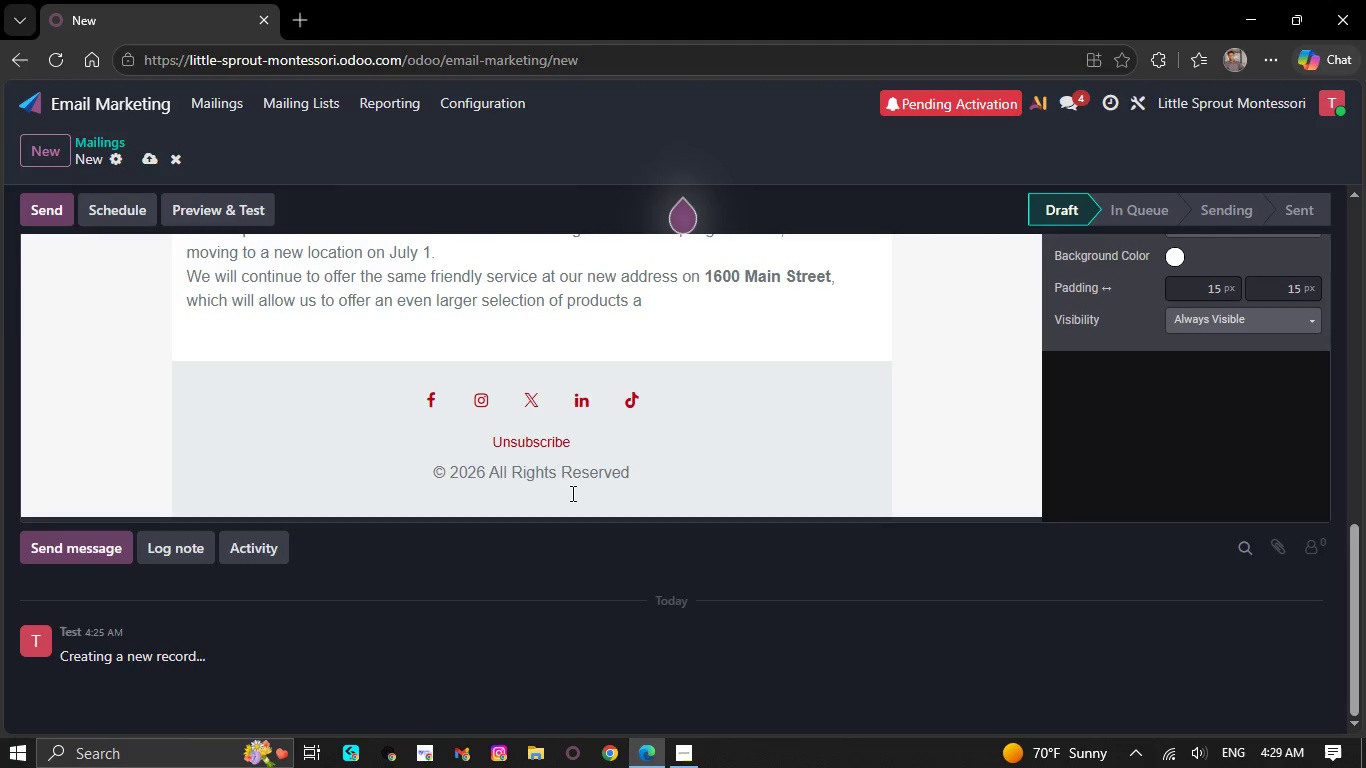 
wait(6.84)
 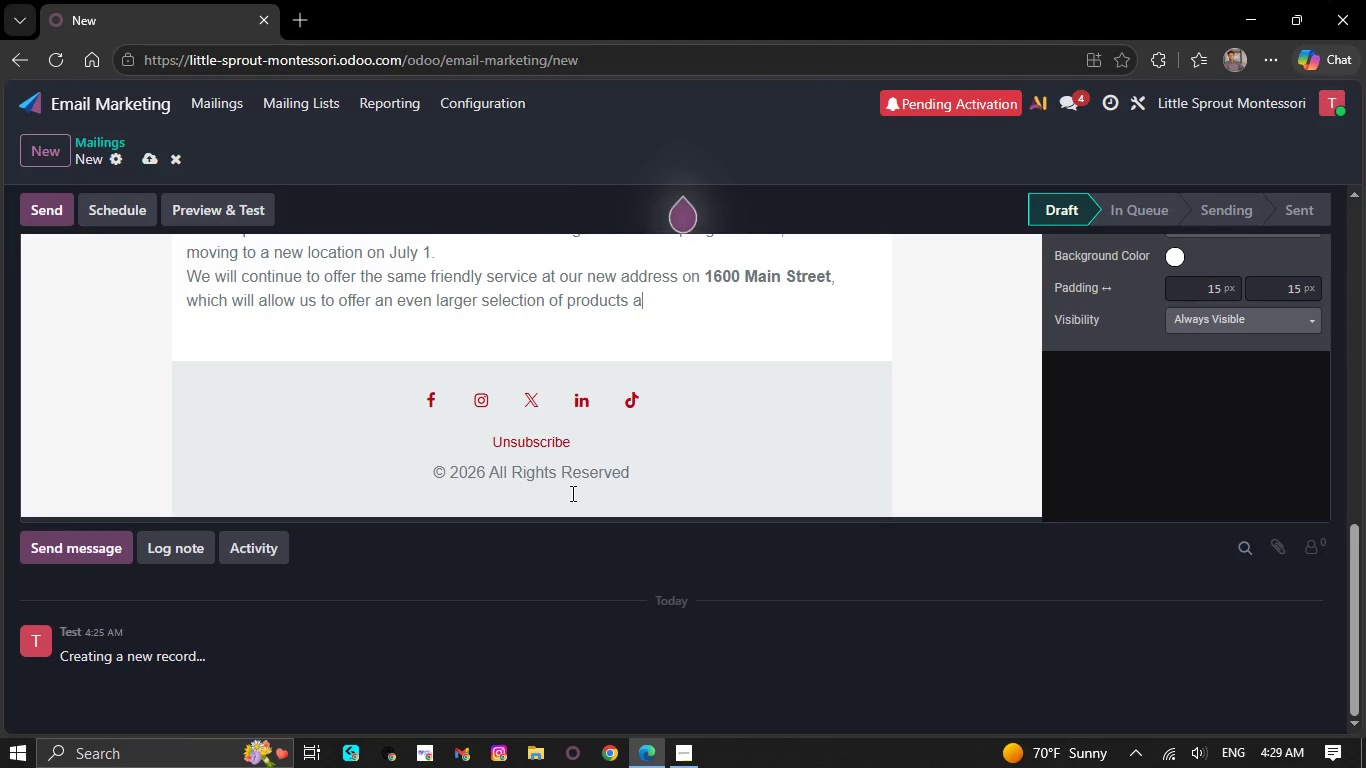 
key(Backspace)
 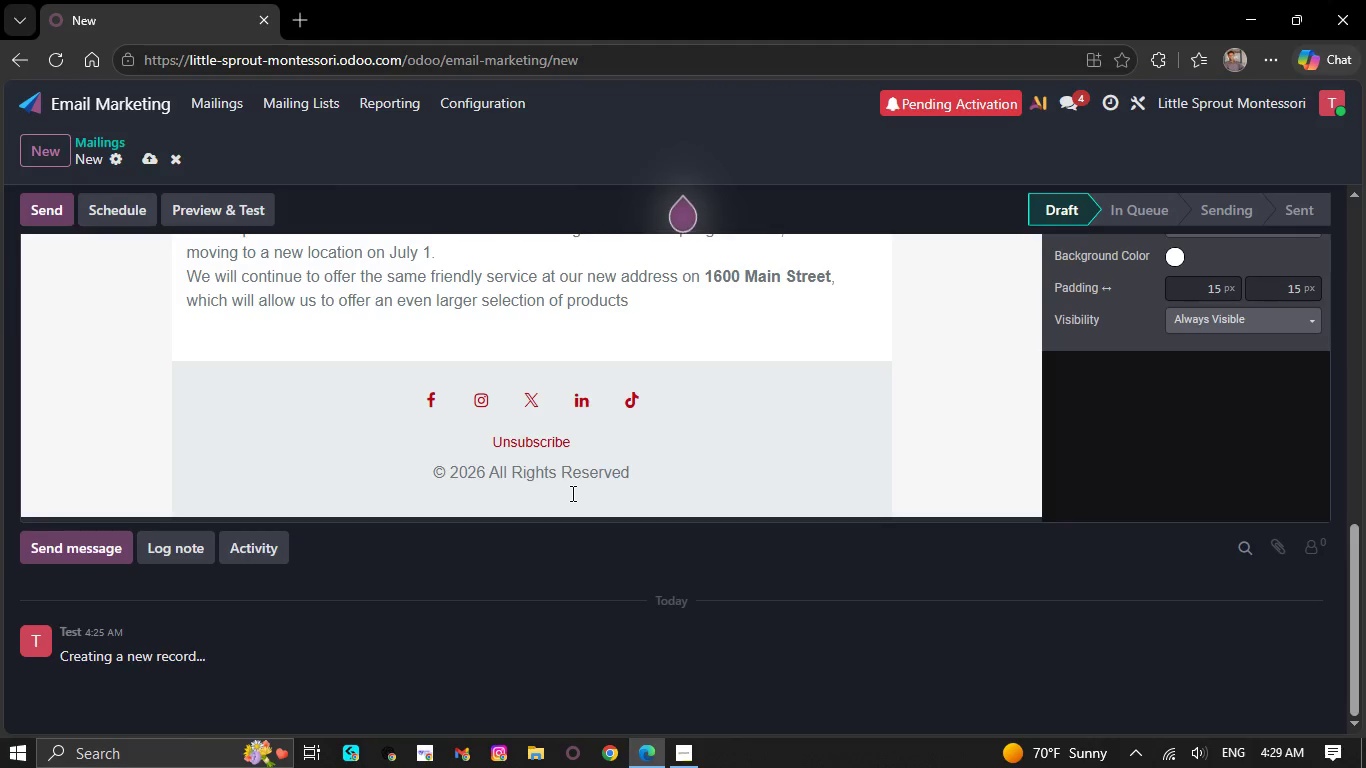 
key(Backspace)
 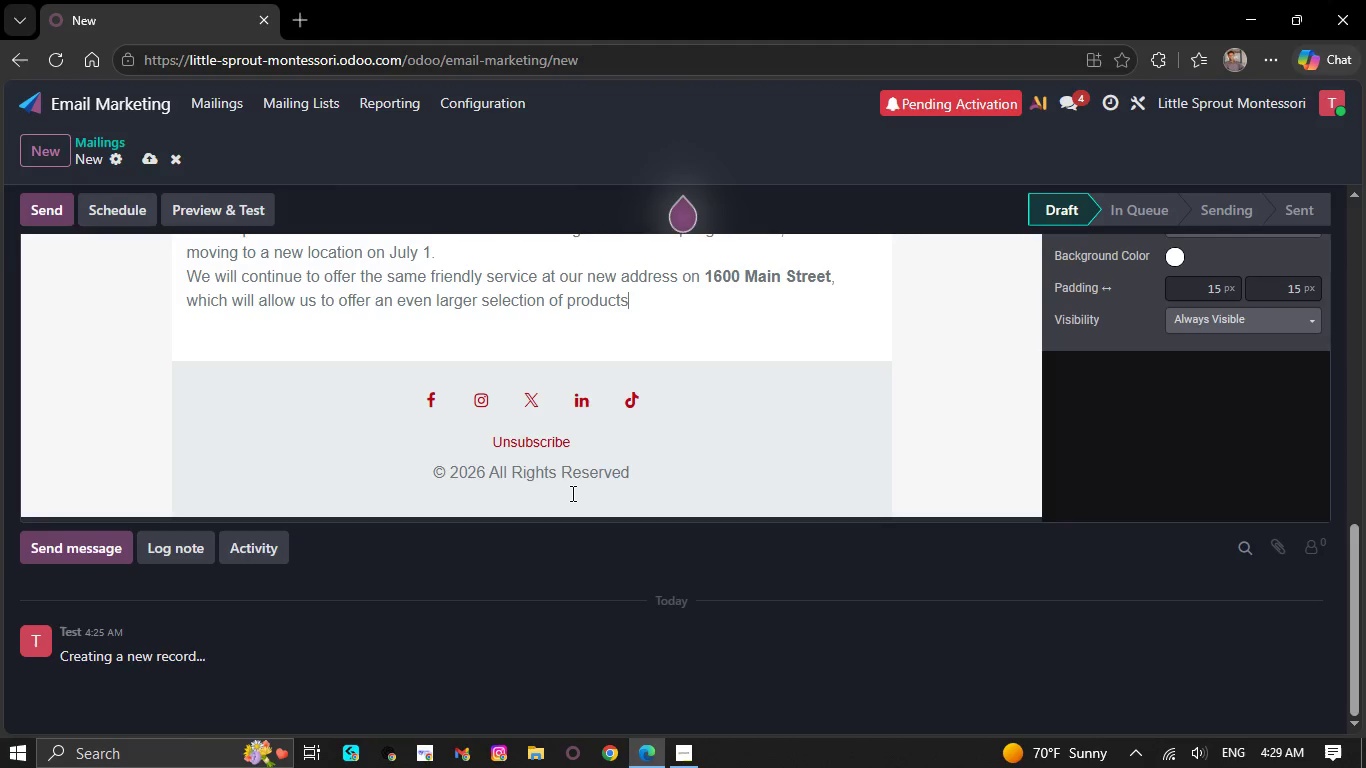 
key(Backspace)
 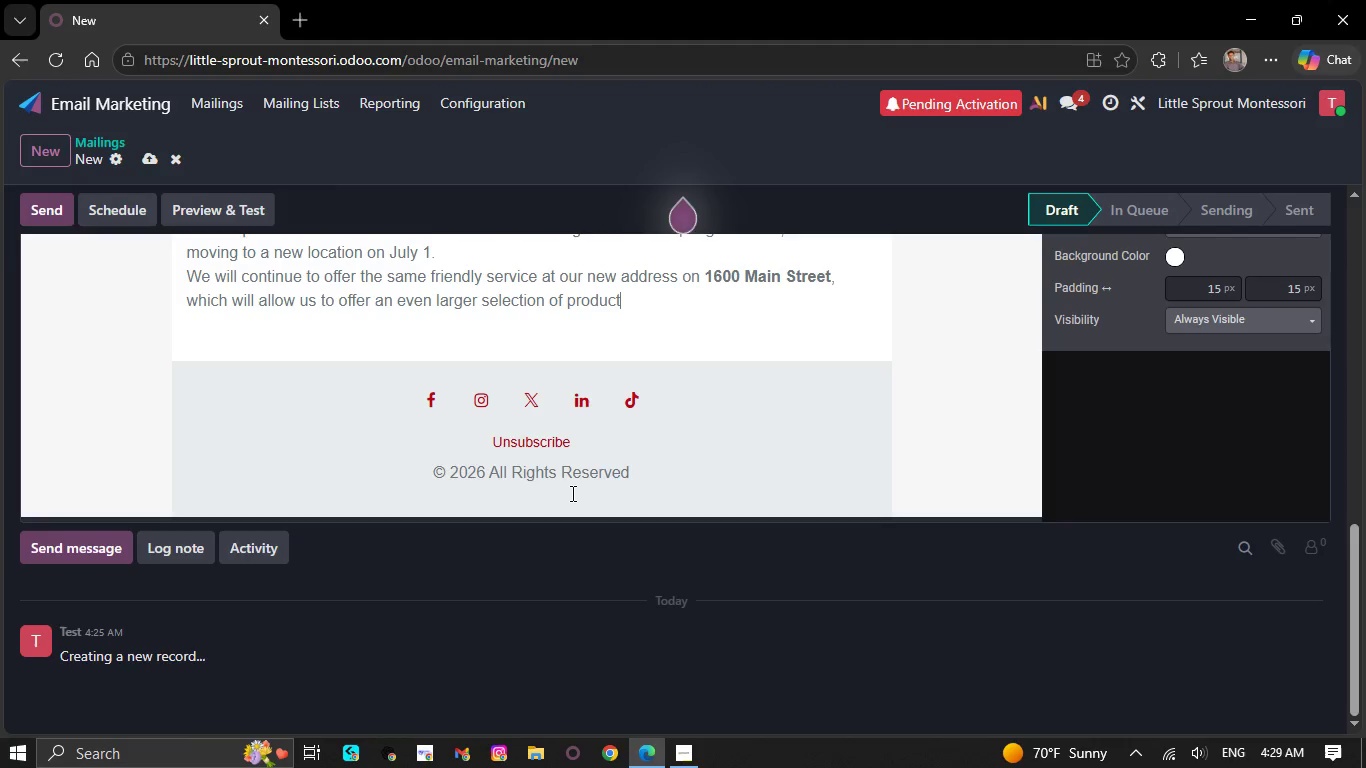 
key(Backspace)
 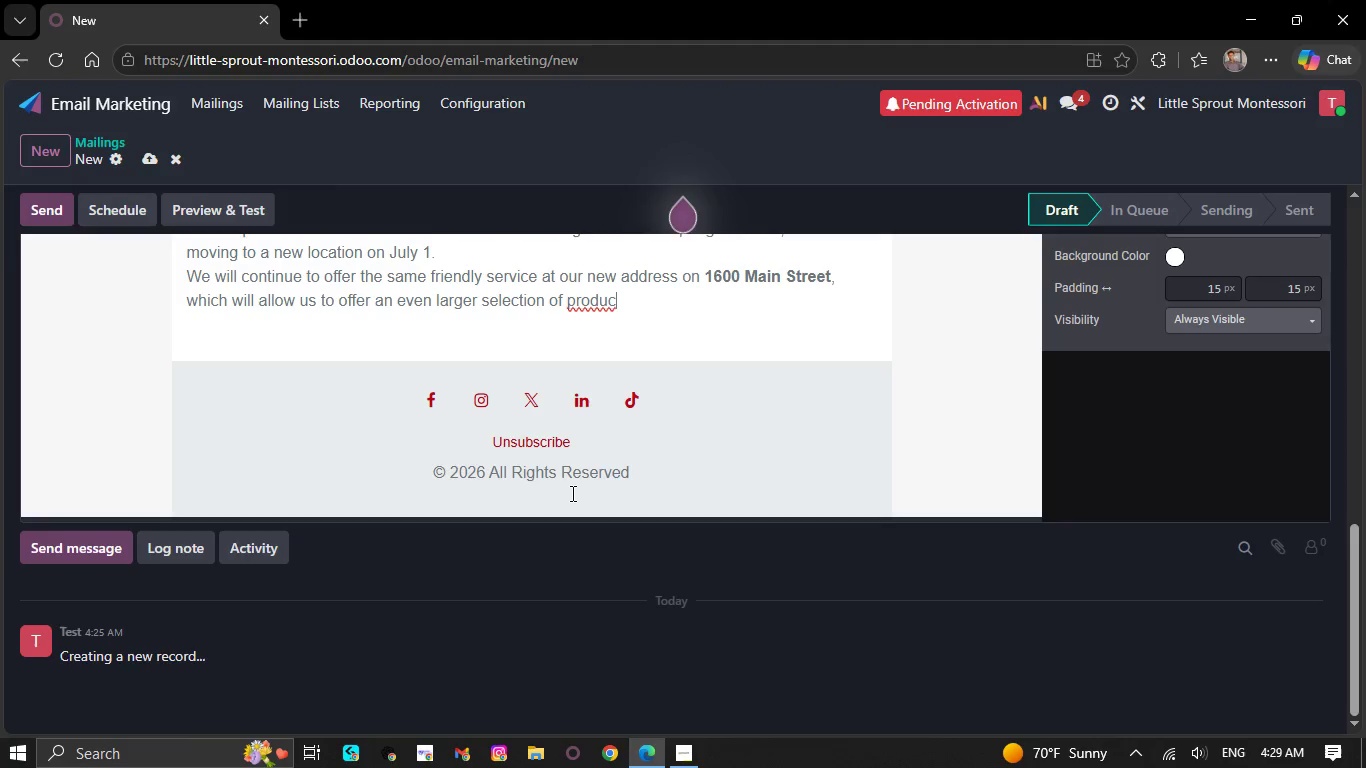 
key(Backspace)
 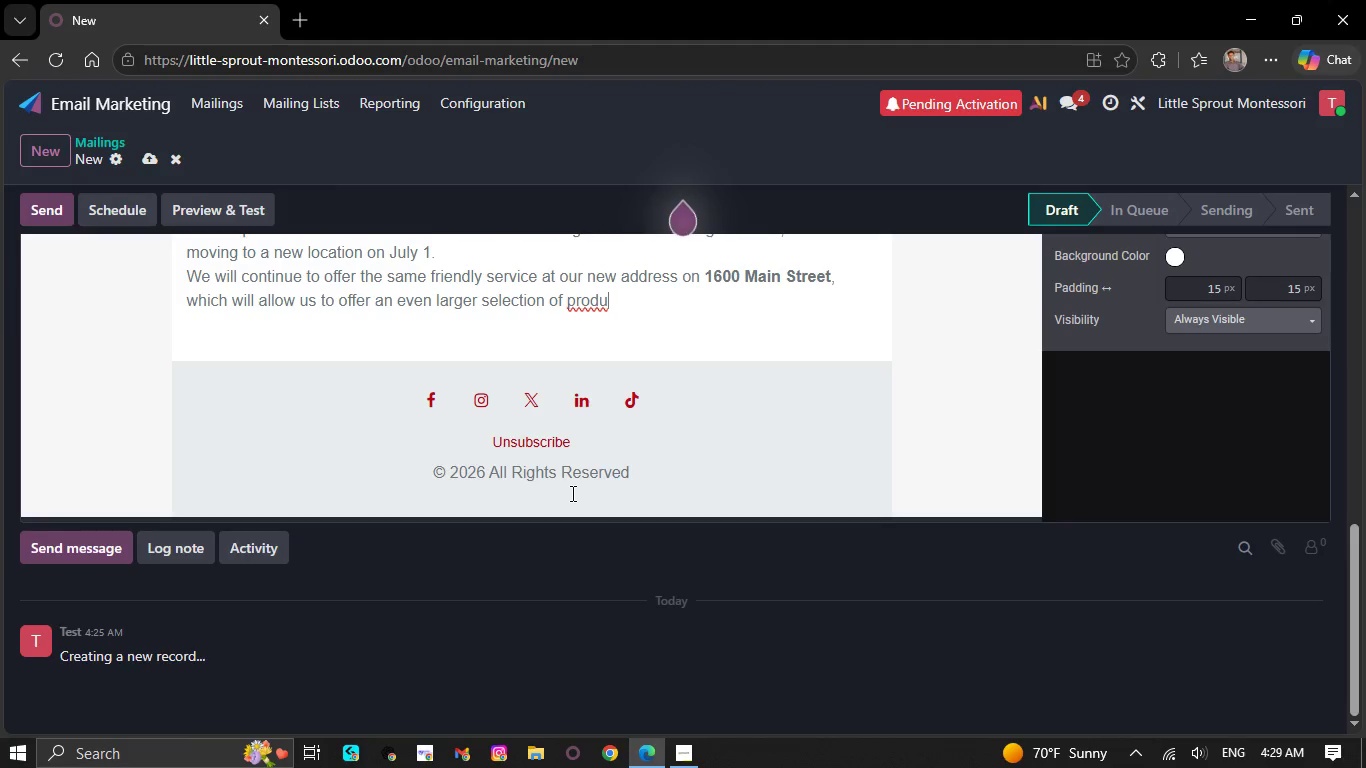 
key(Backspace)
 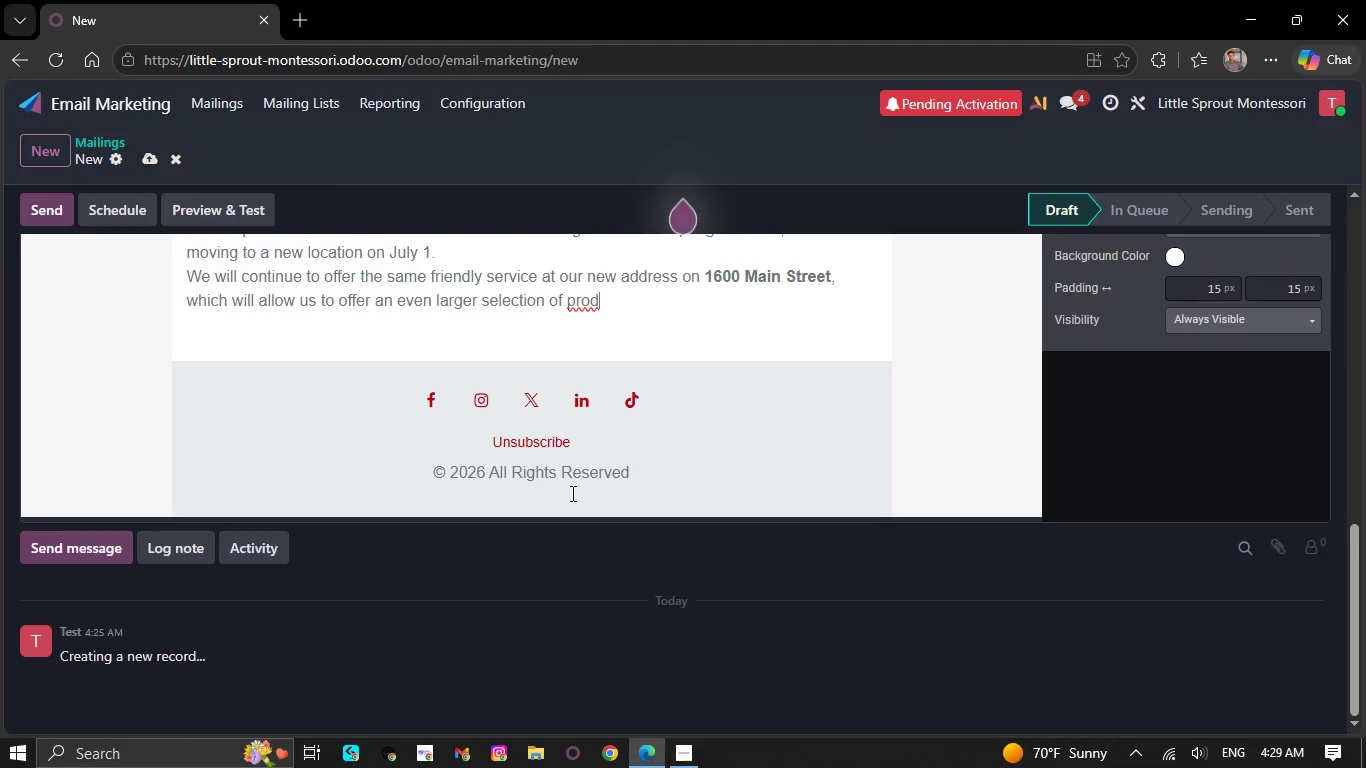 
key(Backspace)
 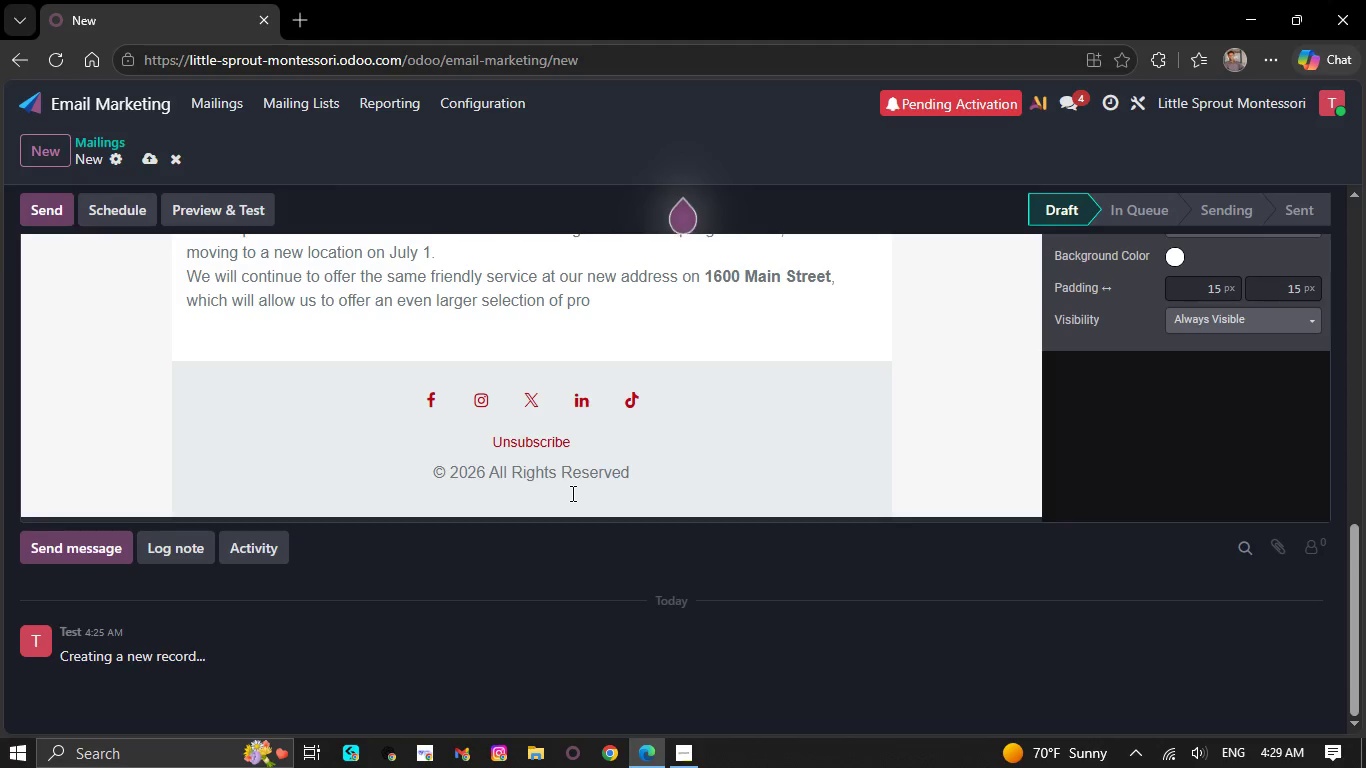 
key(Backspace)
 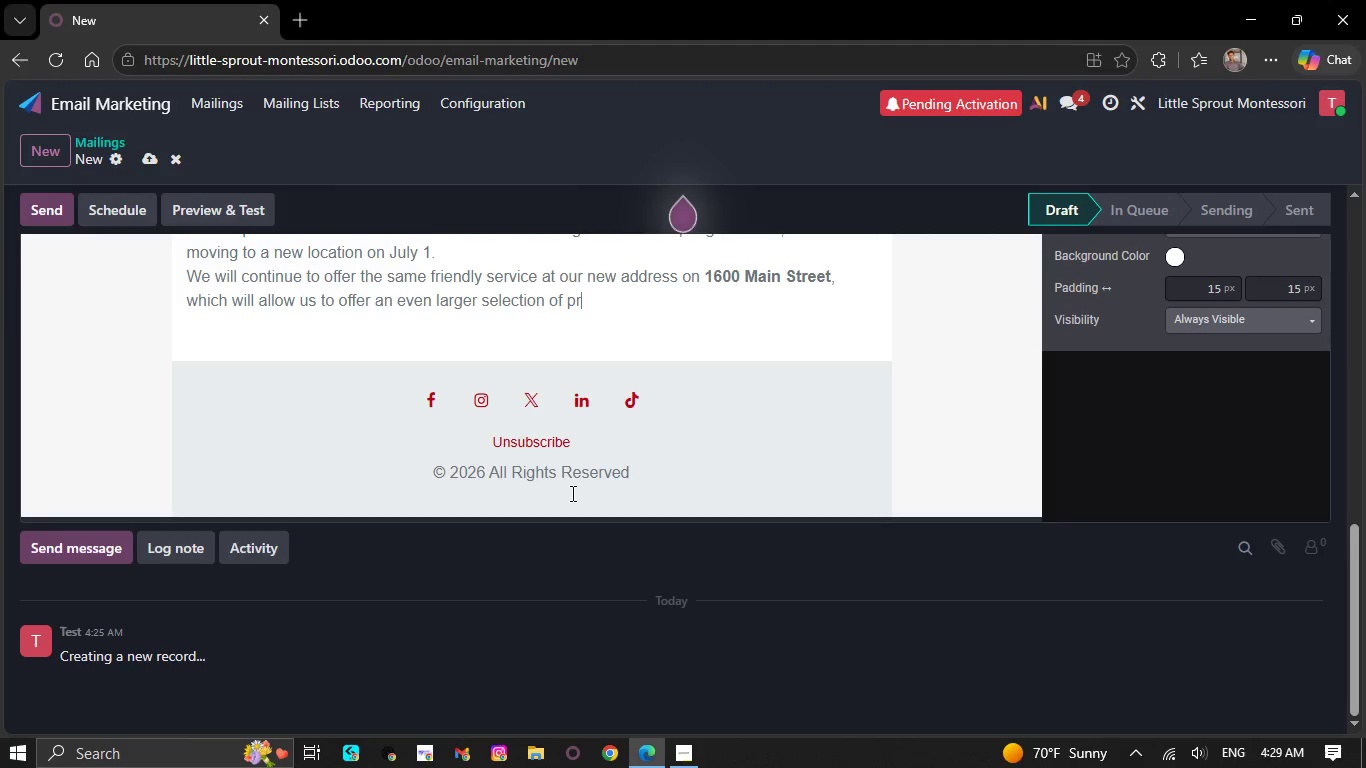 
key(Backspace)
 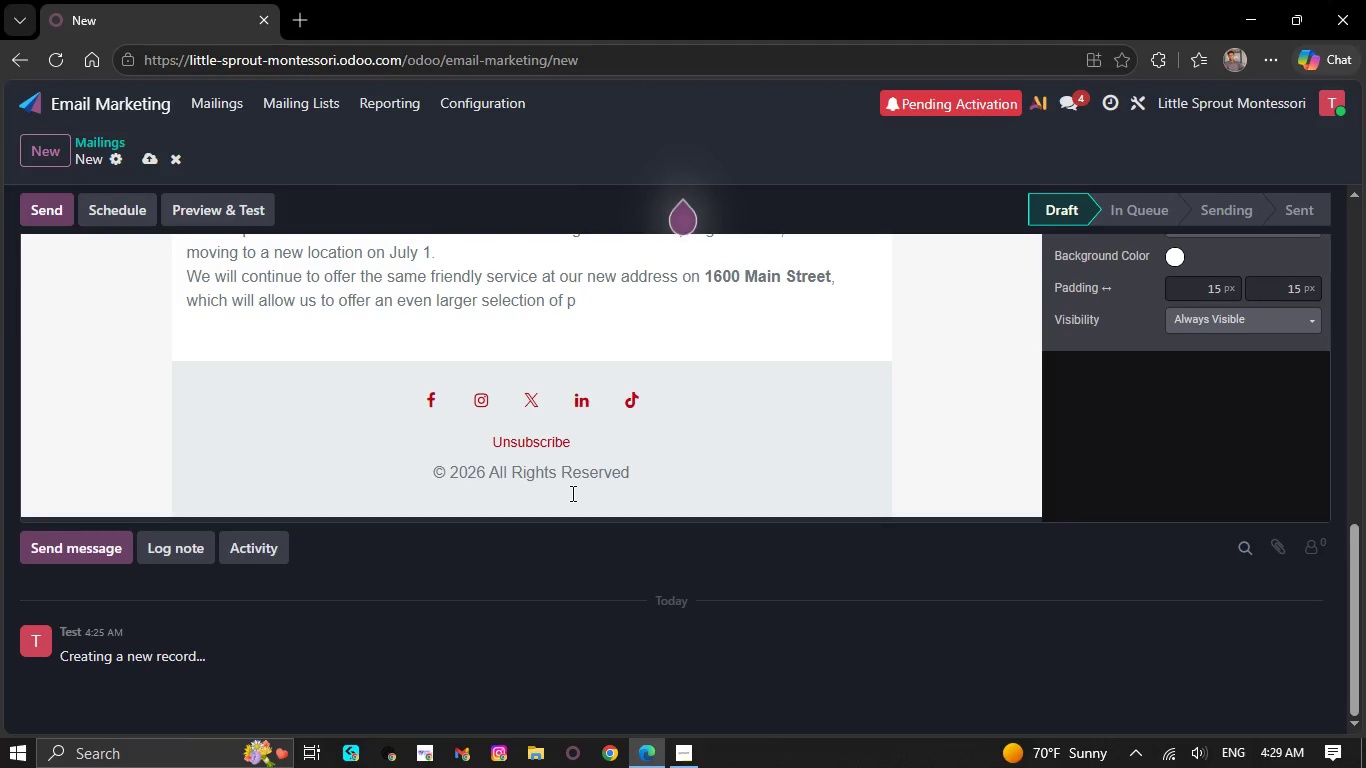 
key(Backspace)
 